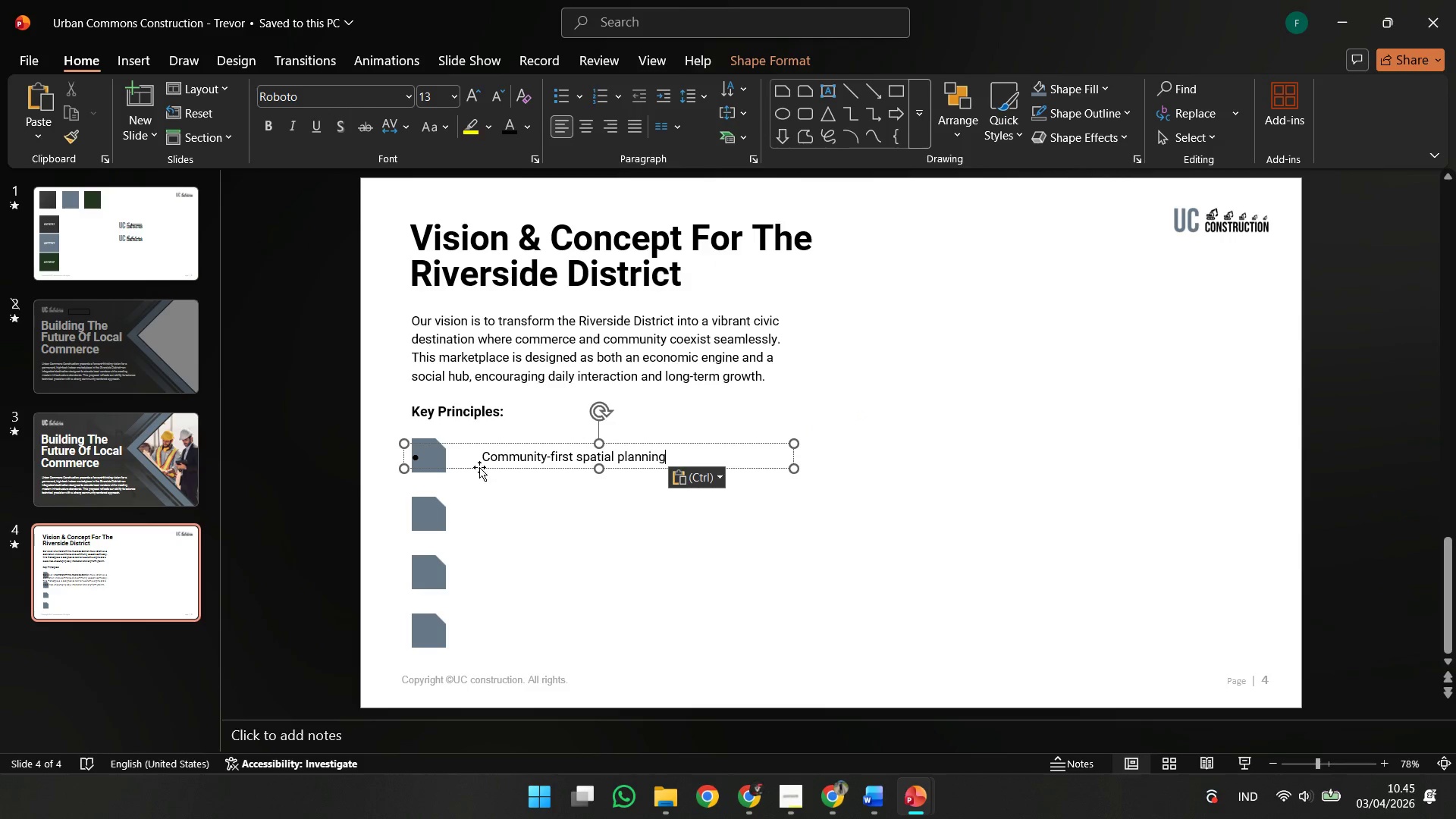 
left_click_drag(start_coordinate=[479, 467], to_coordinate=[528, 472])
 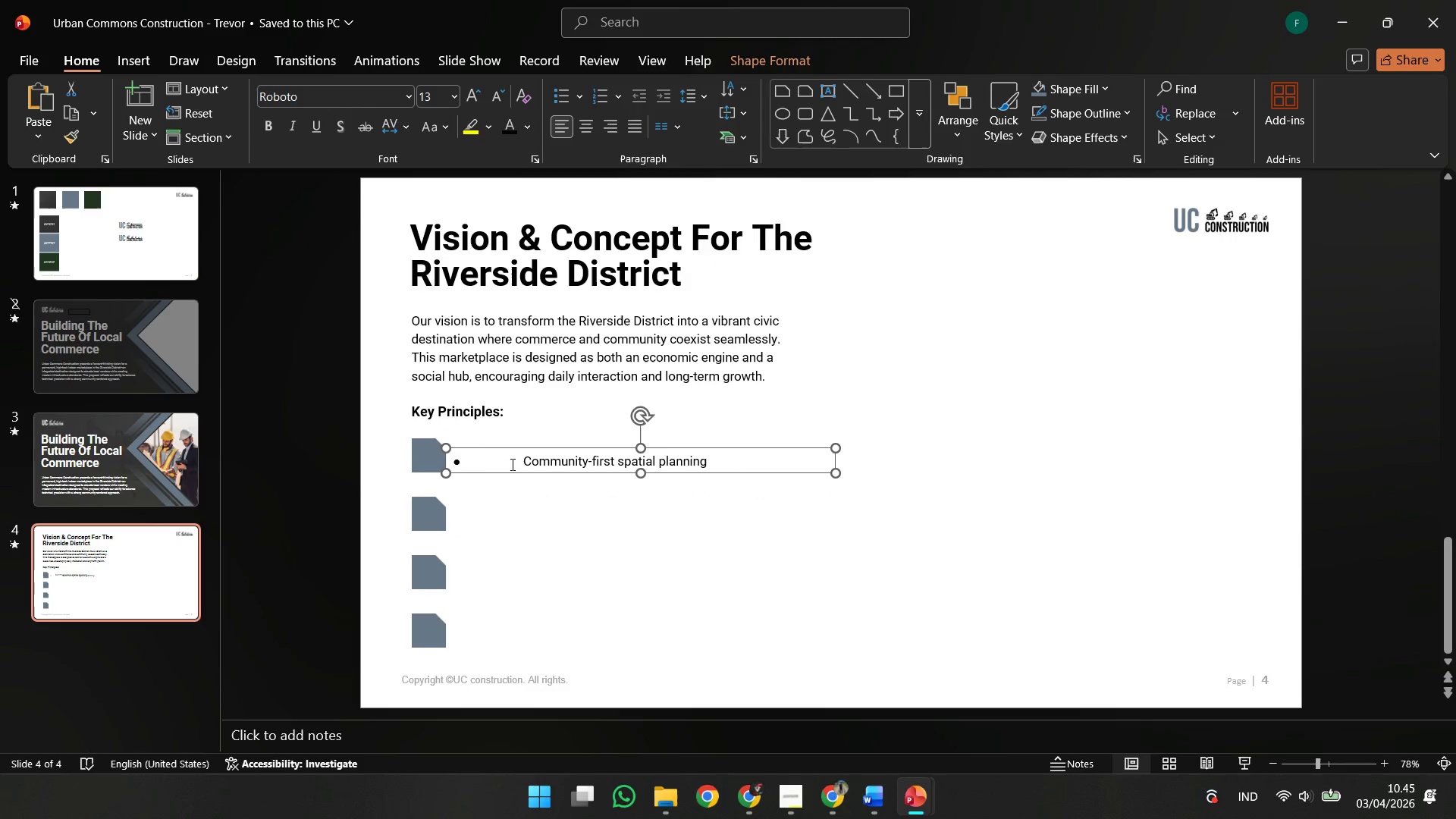 
left_click([512, 464])
 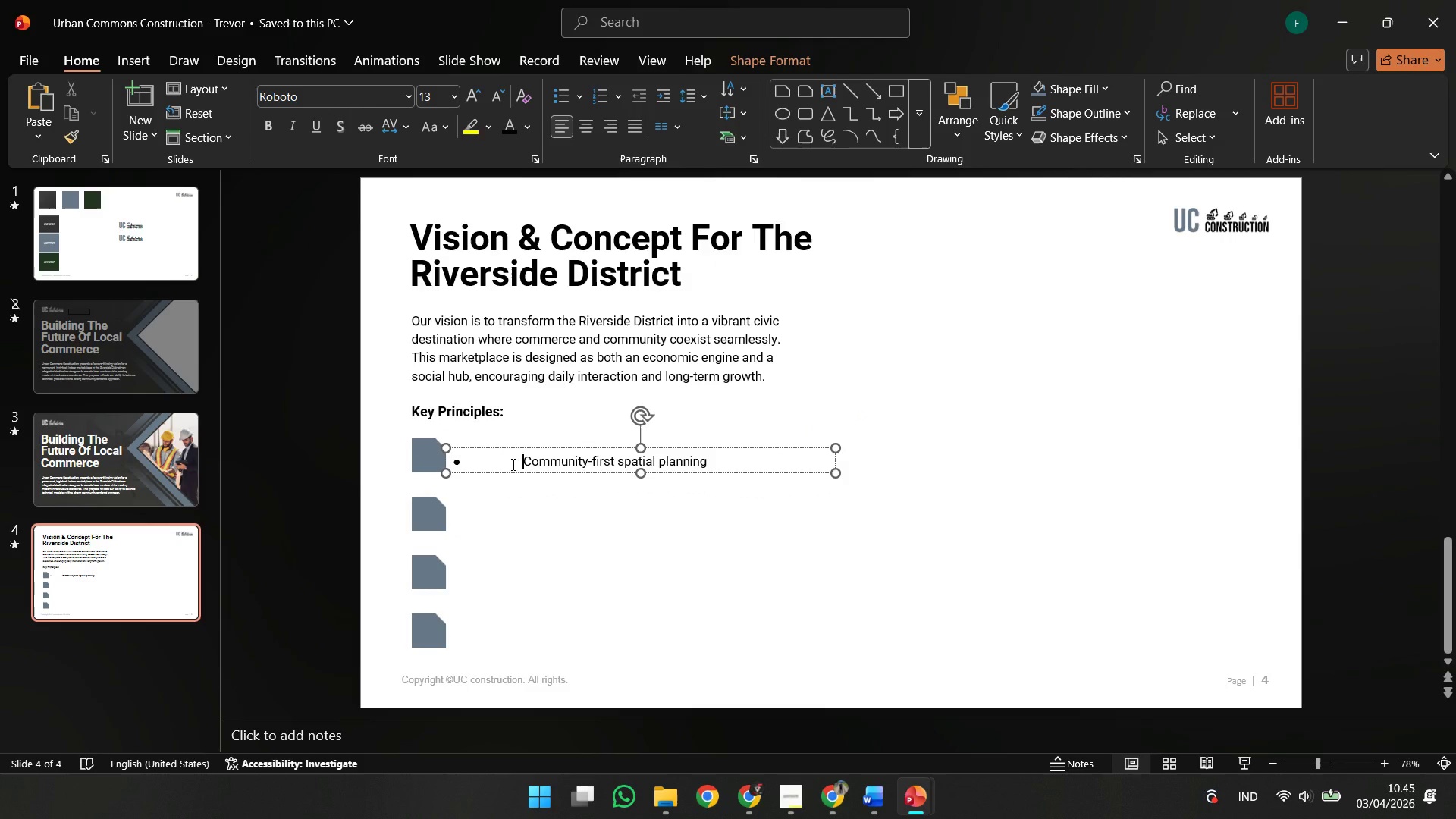 
key(Backspace)
 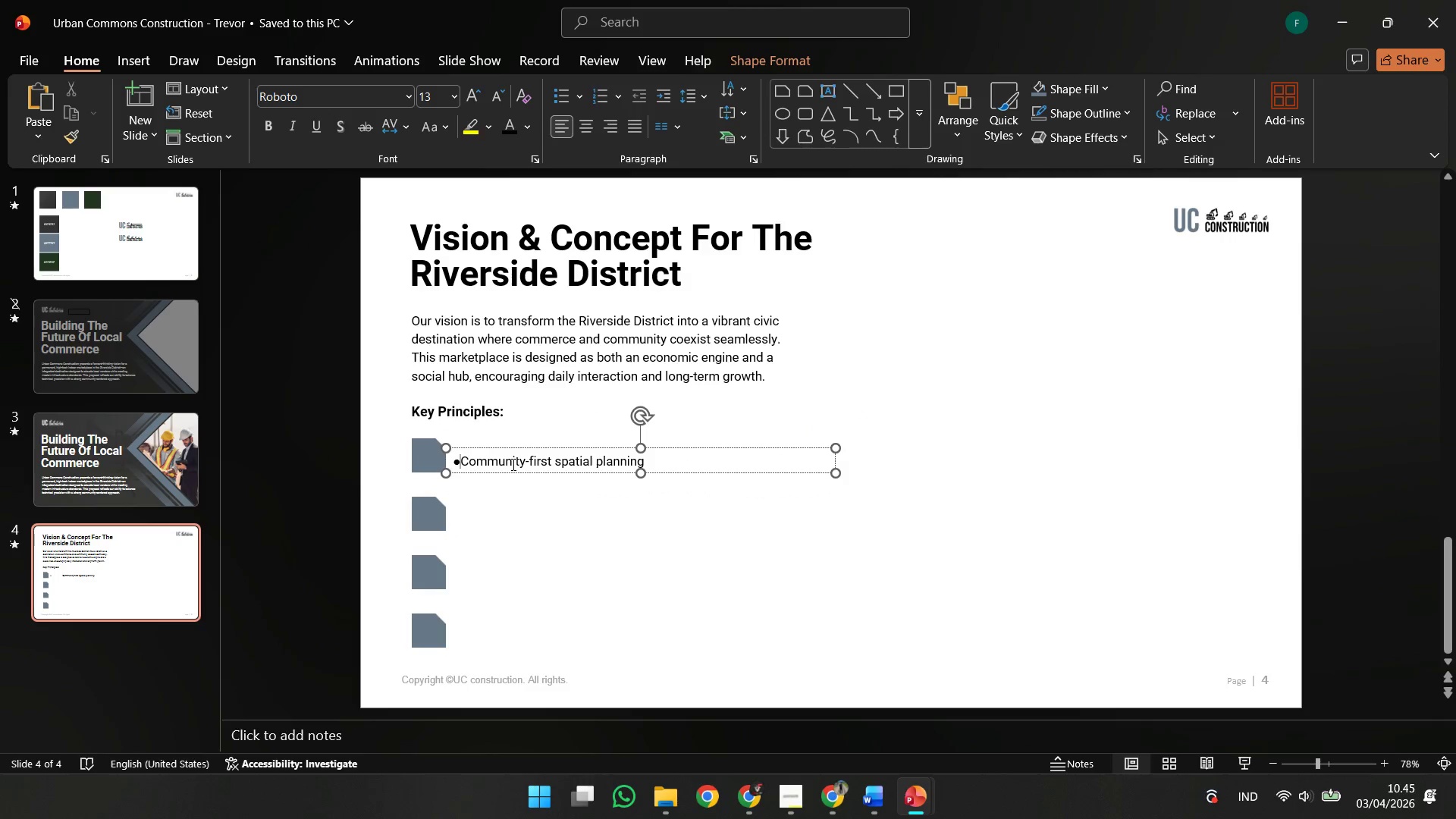 
key(Backspace)
 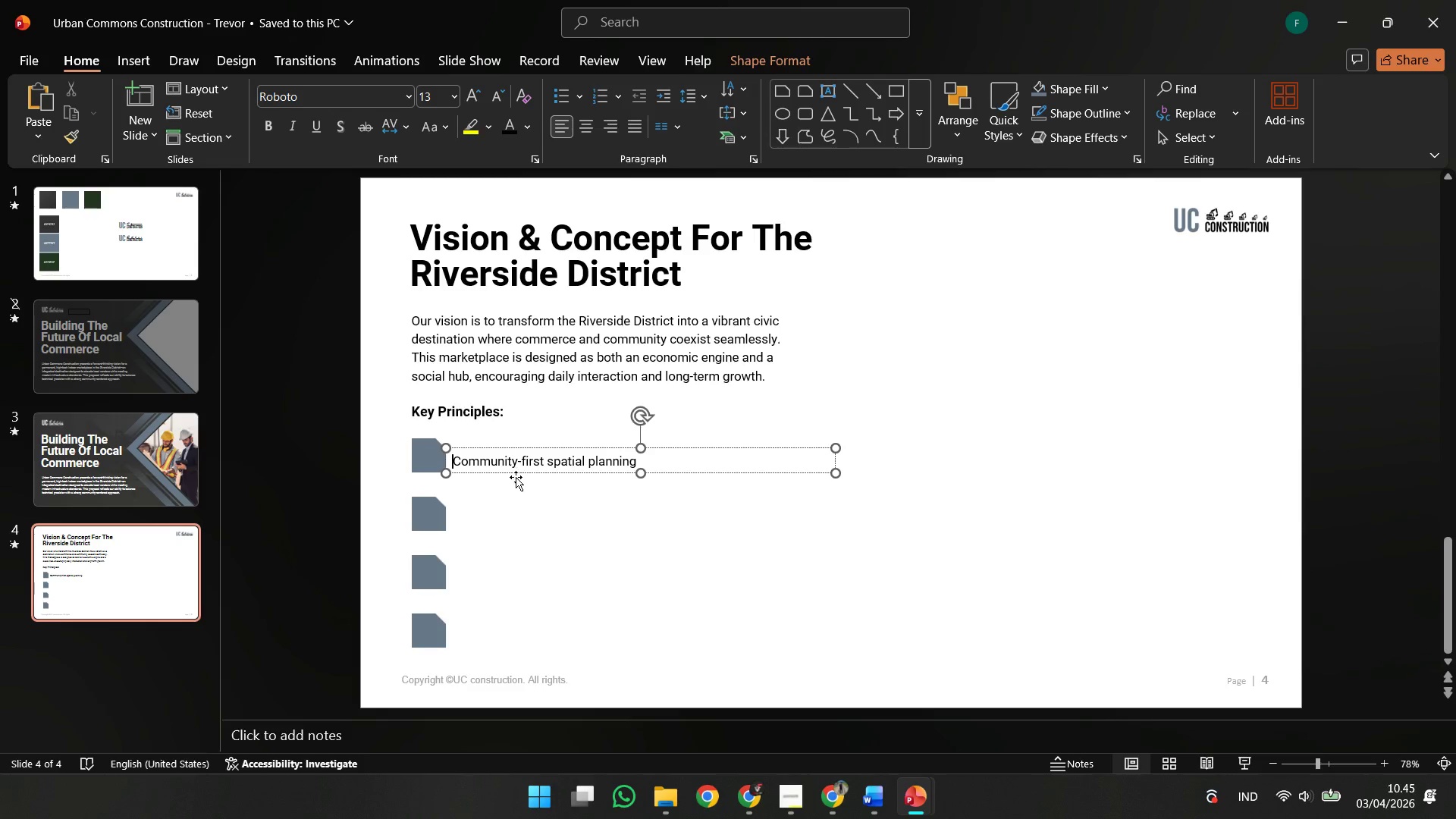 
left_click_drag(start_coordinate=[516, 477], to_coordinate=[532, 473])
 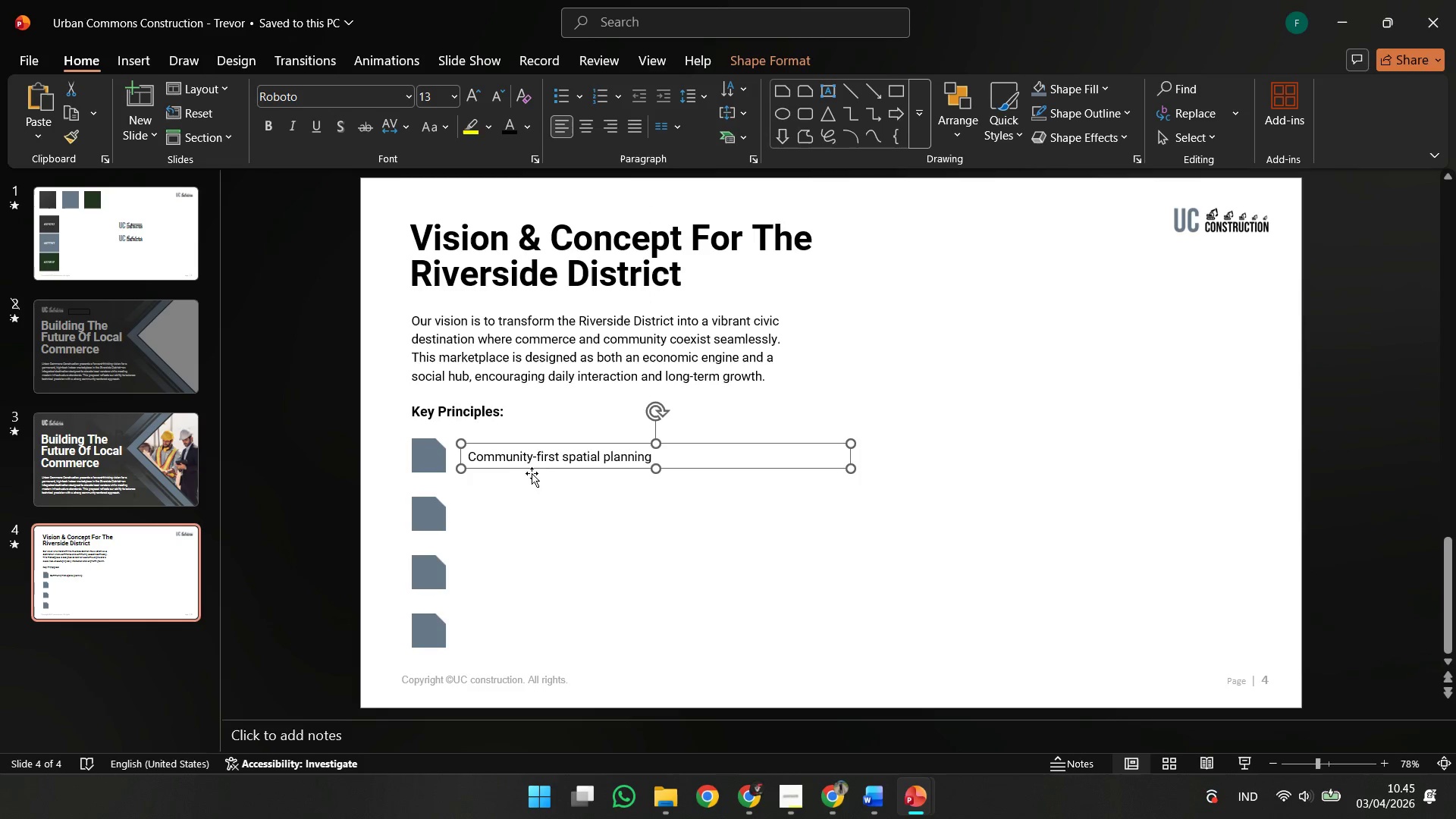 
hold_key(key=ShiftLeft, duration=0.88)
left_click([435, 452])
 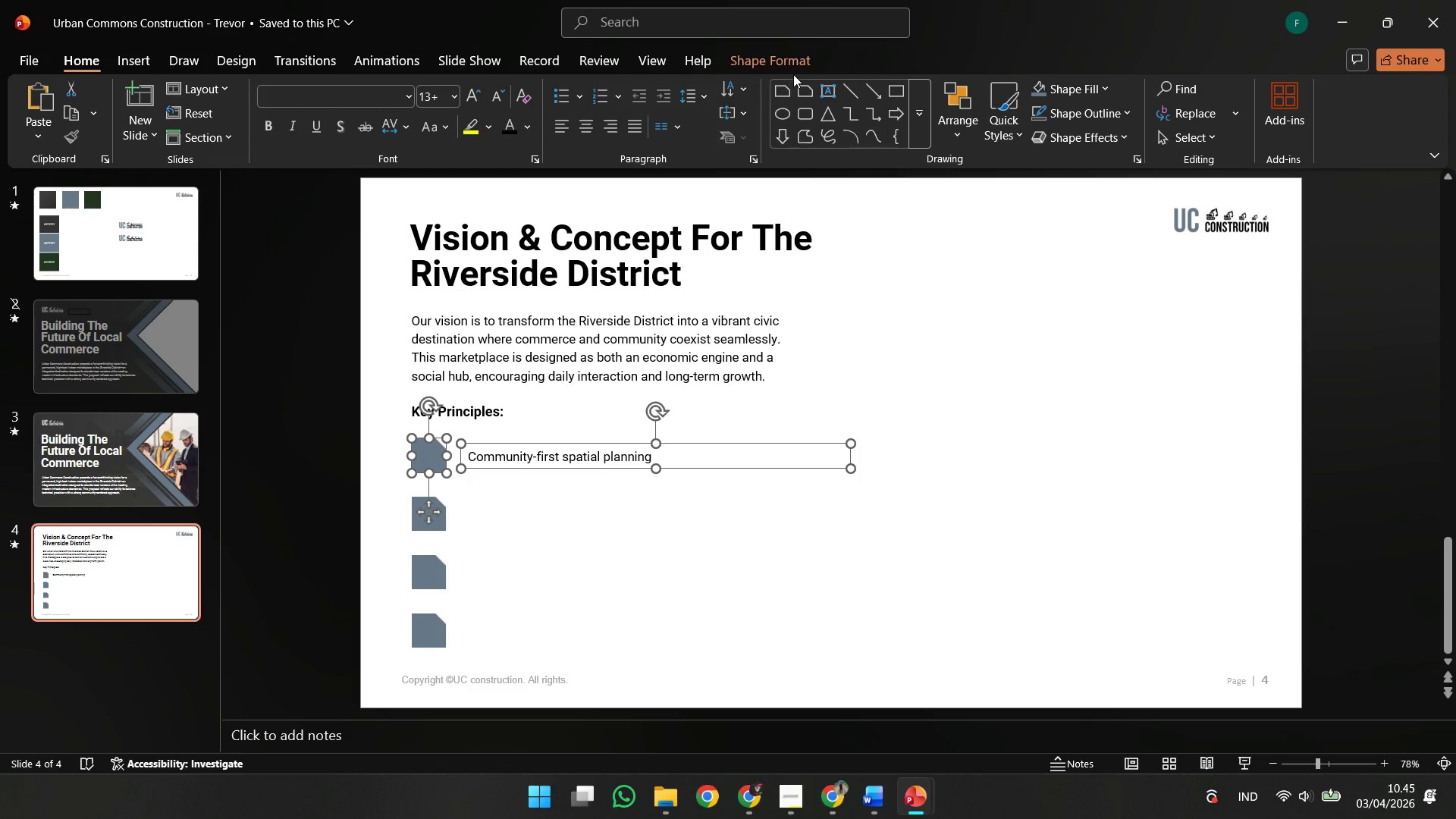 
left_click([801, 56])
 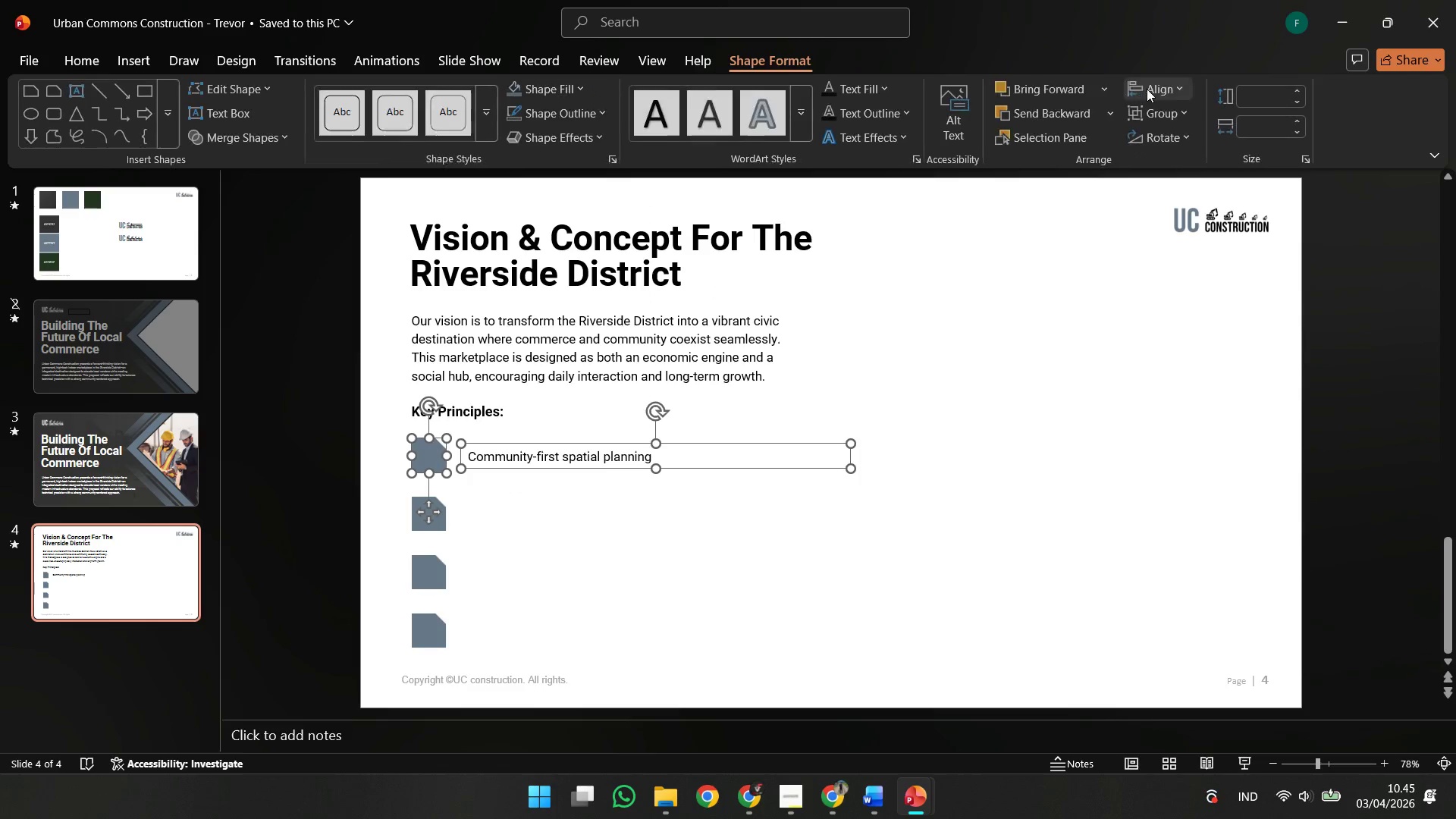 
left_click([1148, 89])
 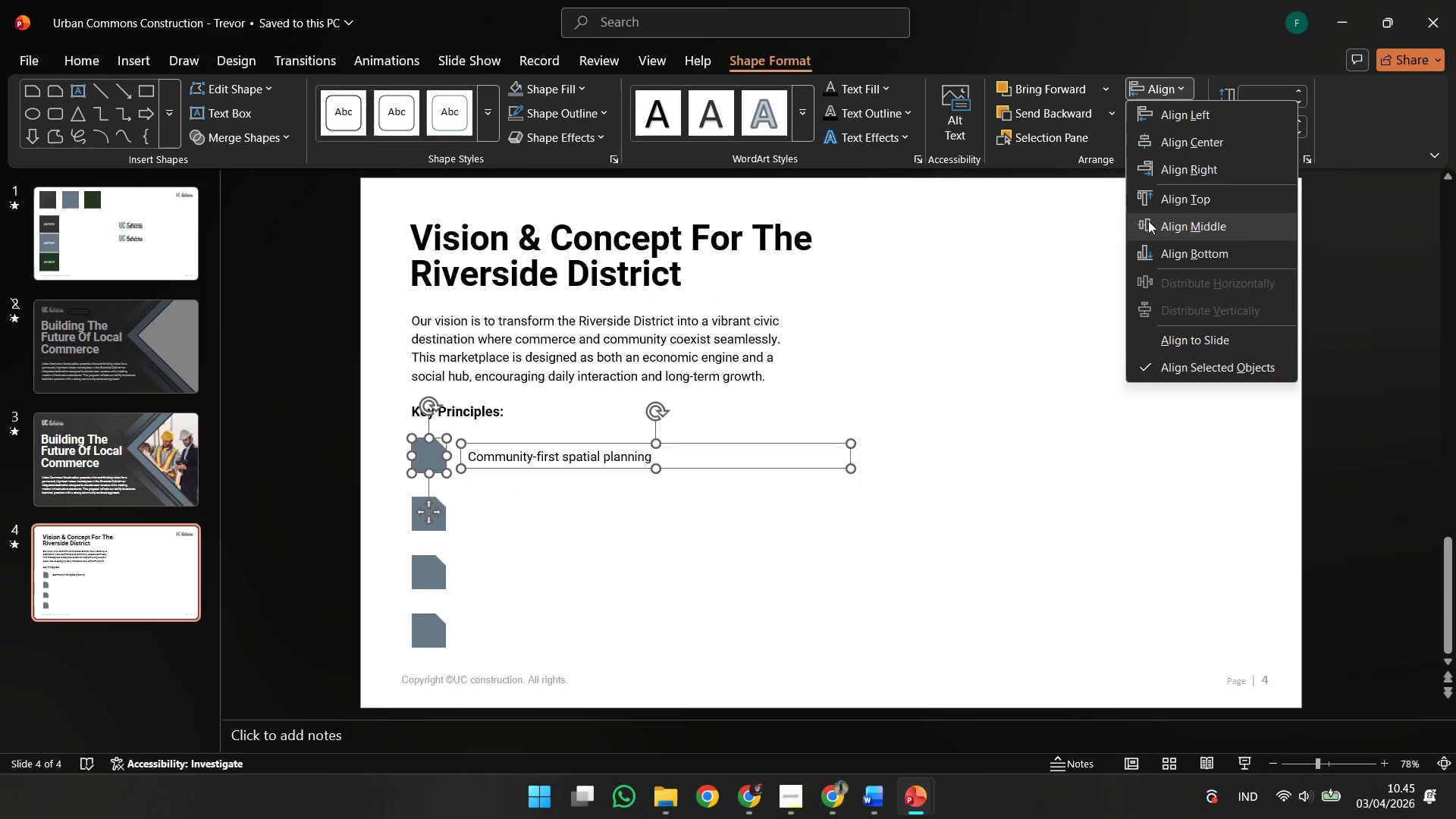 
left_click([1148, 221])
 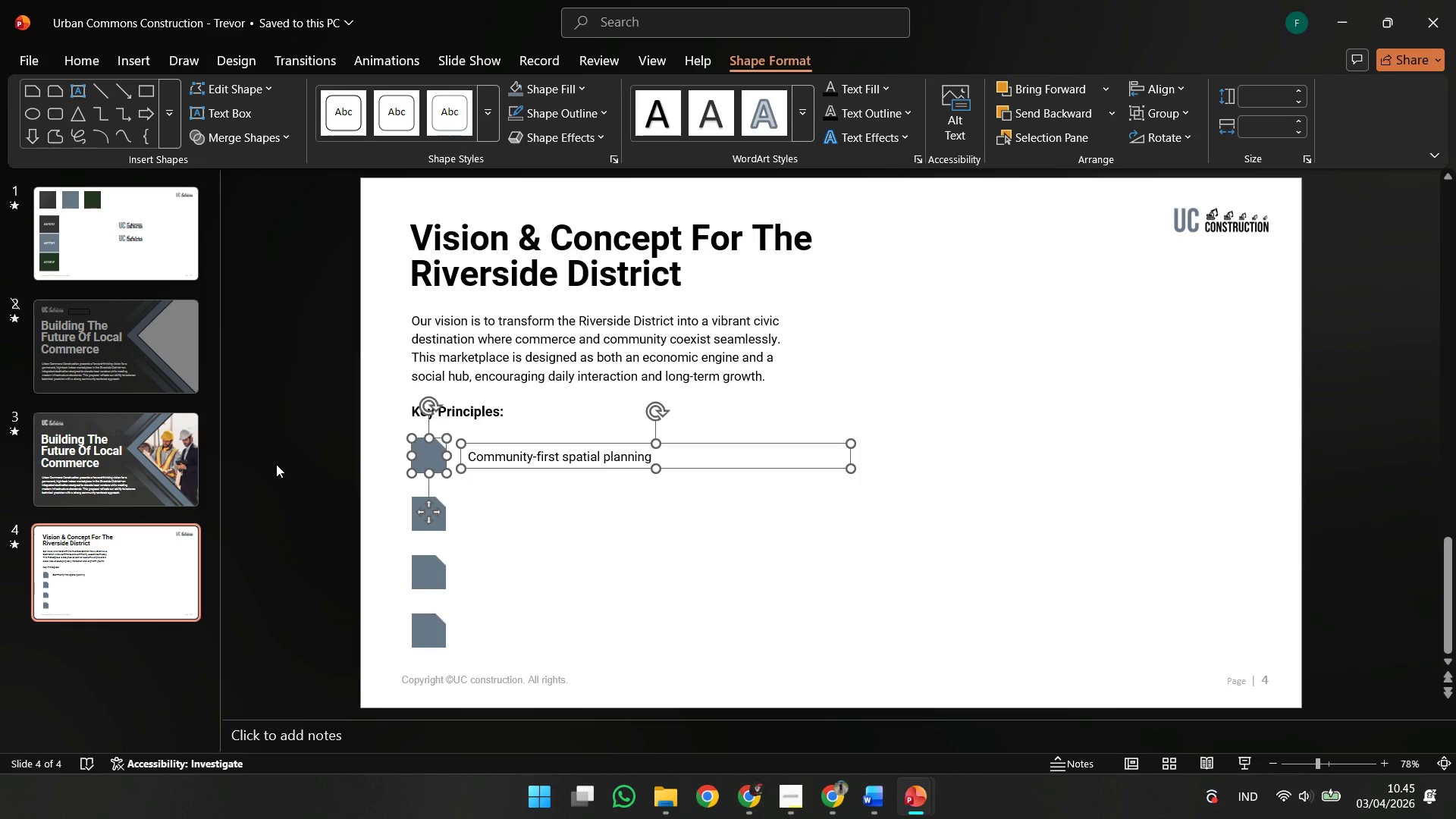 
left_click_drag(start_coordinate=[272, 466], to_coordinate=[606, 715])
 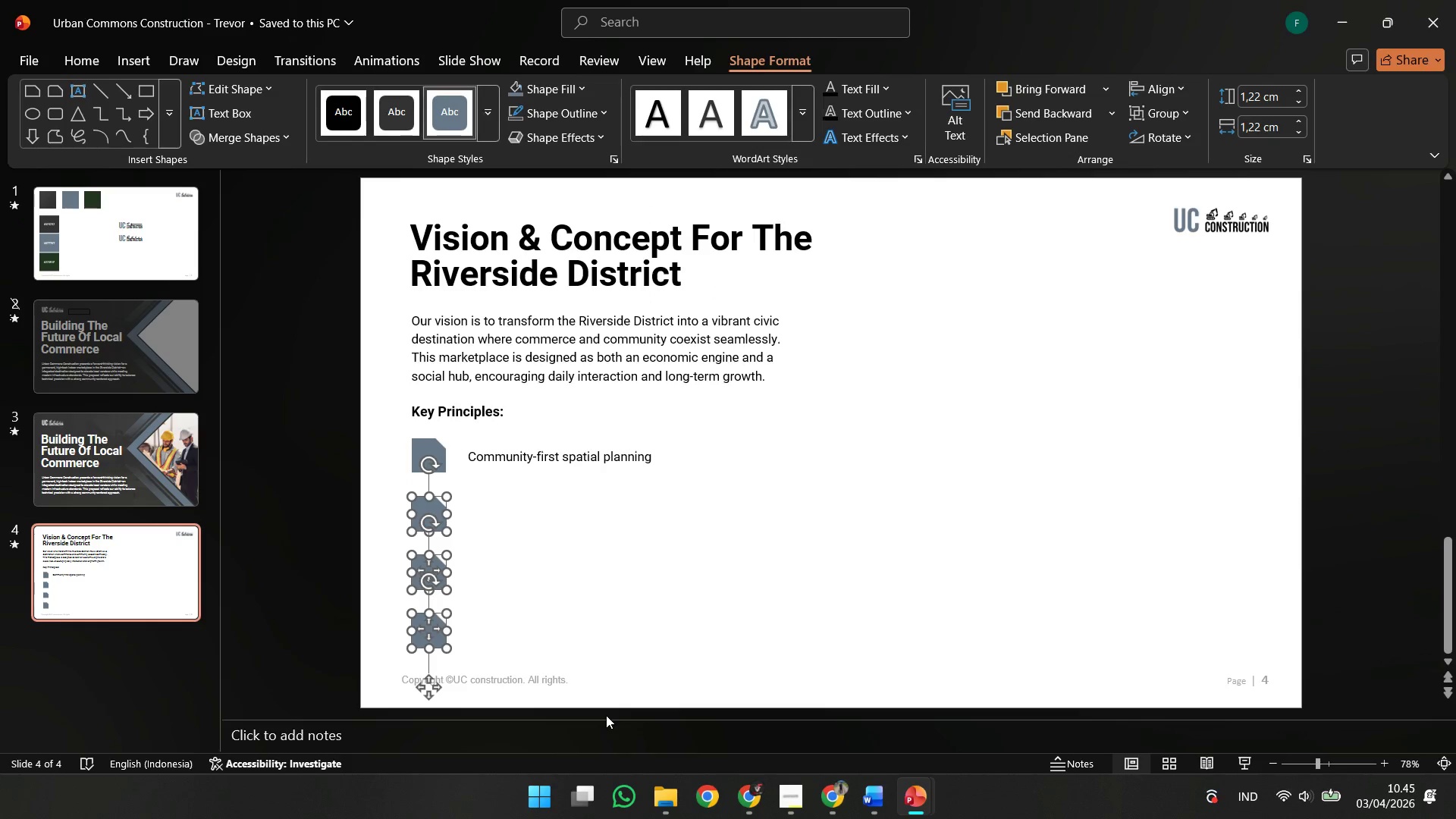 
key(Delete)
 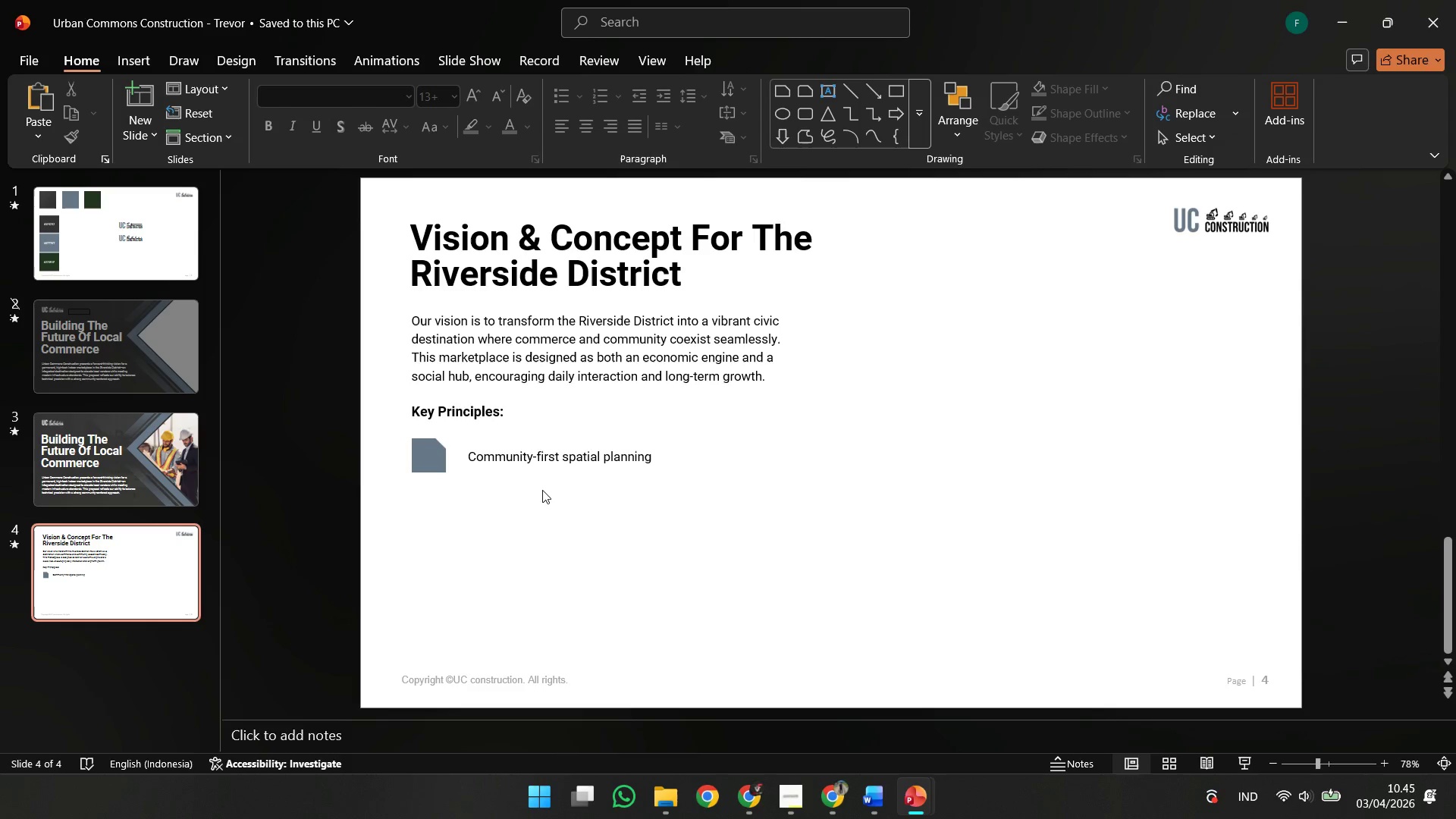 
left_click([548, 474])
 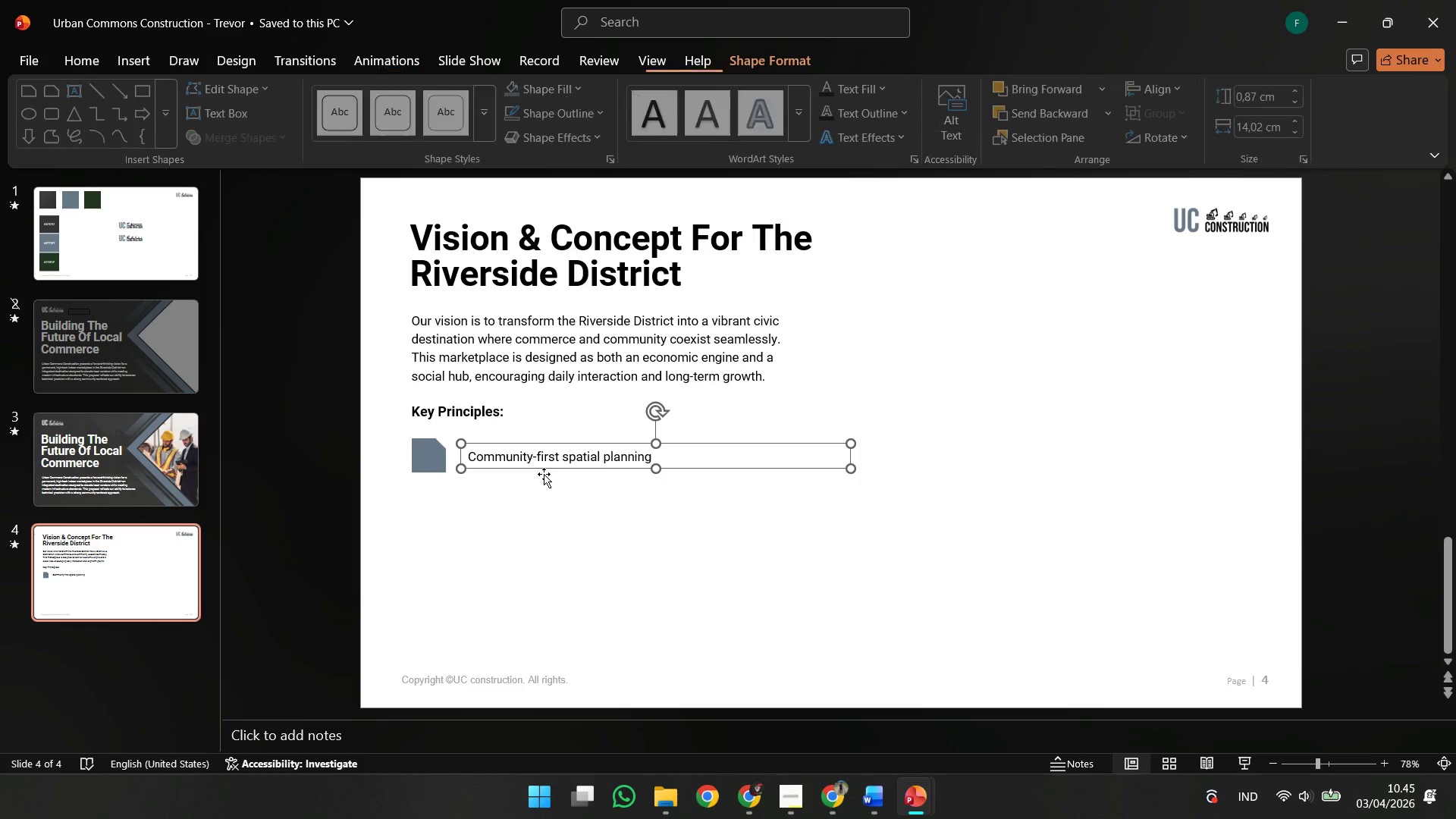 
hold_key(key=ShiftLeft, duration=1.12)
left_click_drag(start_coordinate=[541, 475], to_coordinate=[531, 476])
 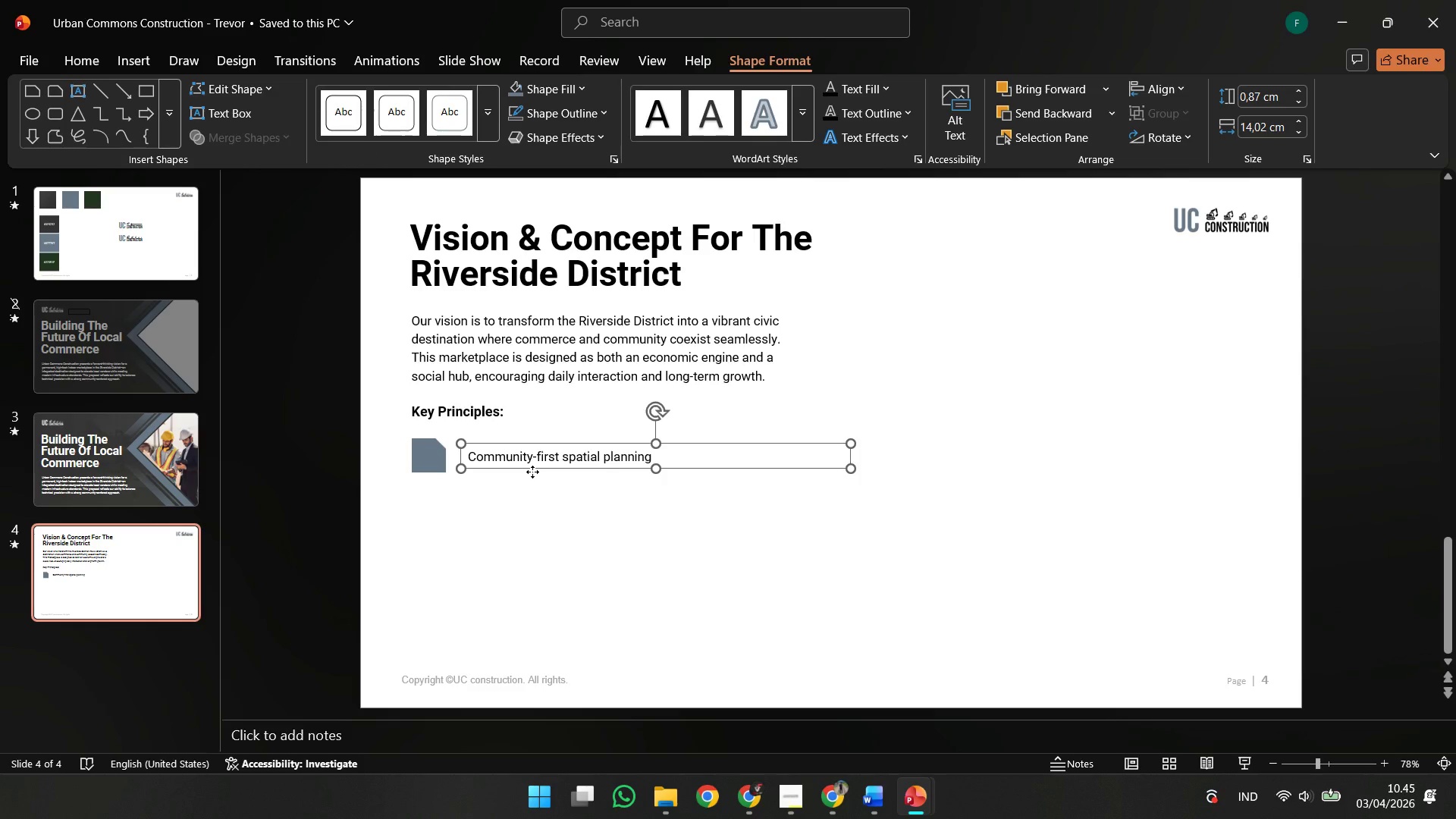 
hold_key(key=ShiftLeft, duration=3.27)
 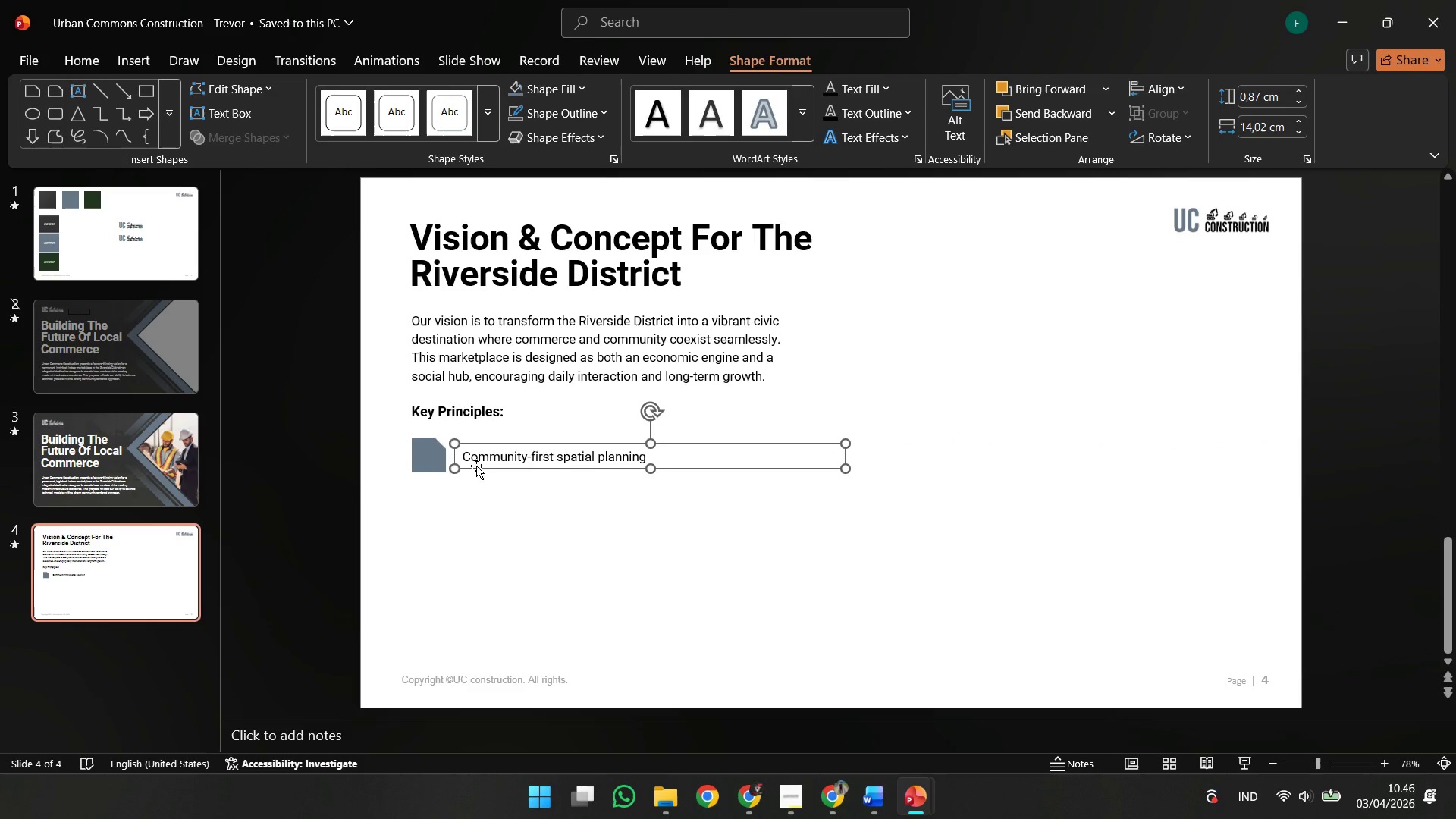 
key(Shift+ShiftLeft)
 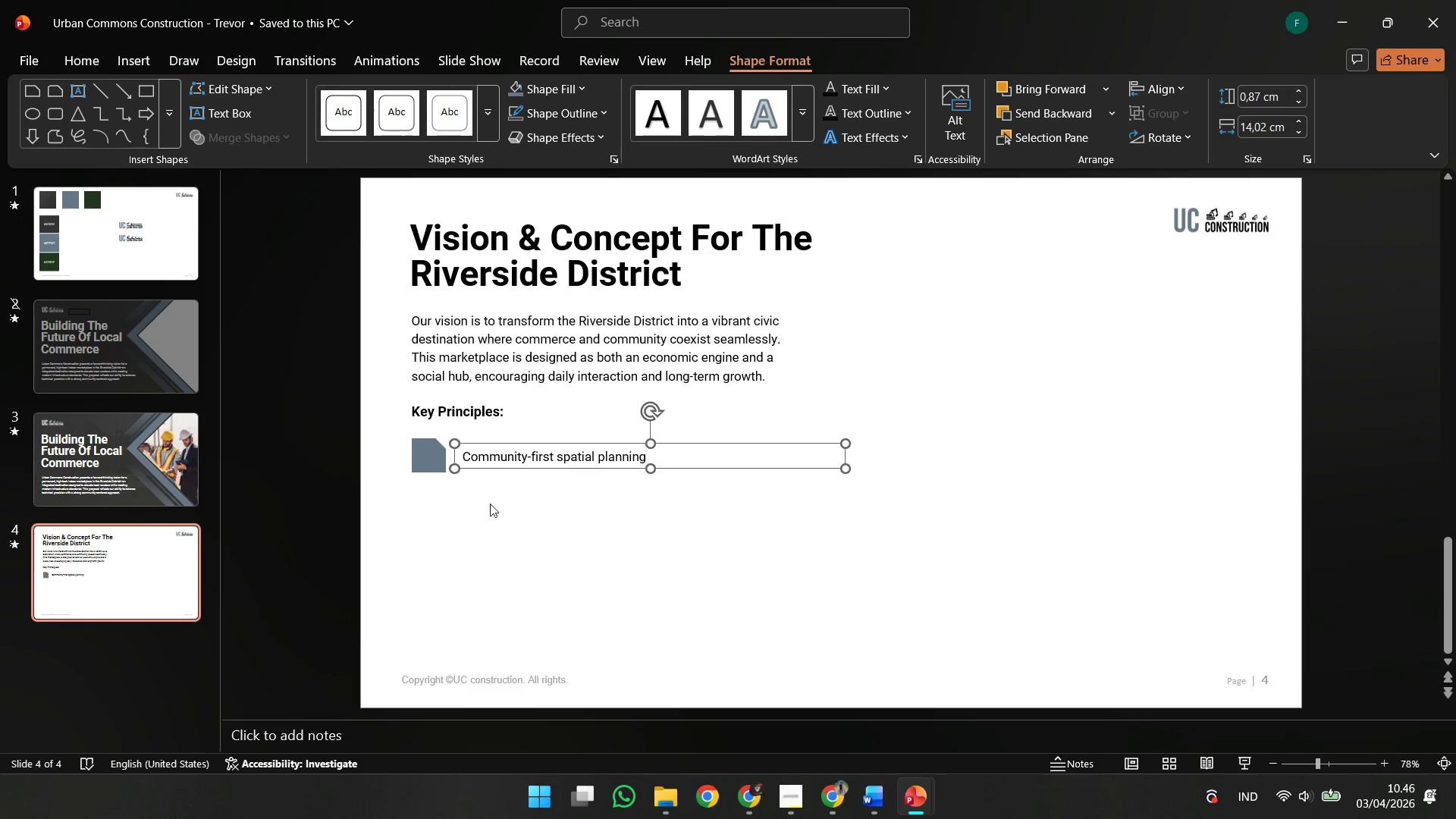 
key(ArrowRight)
 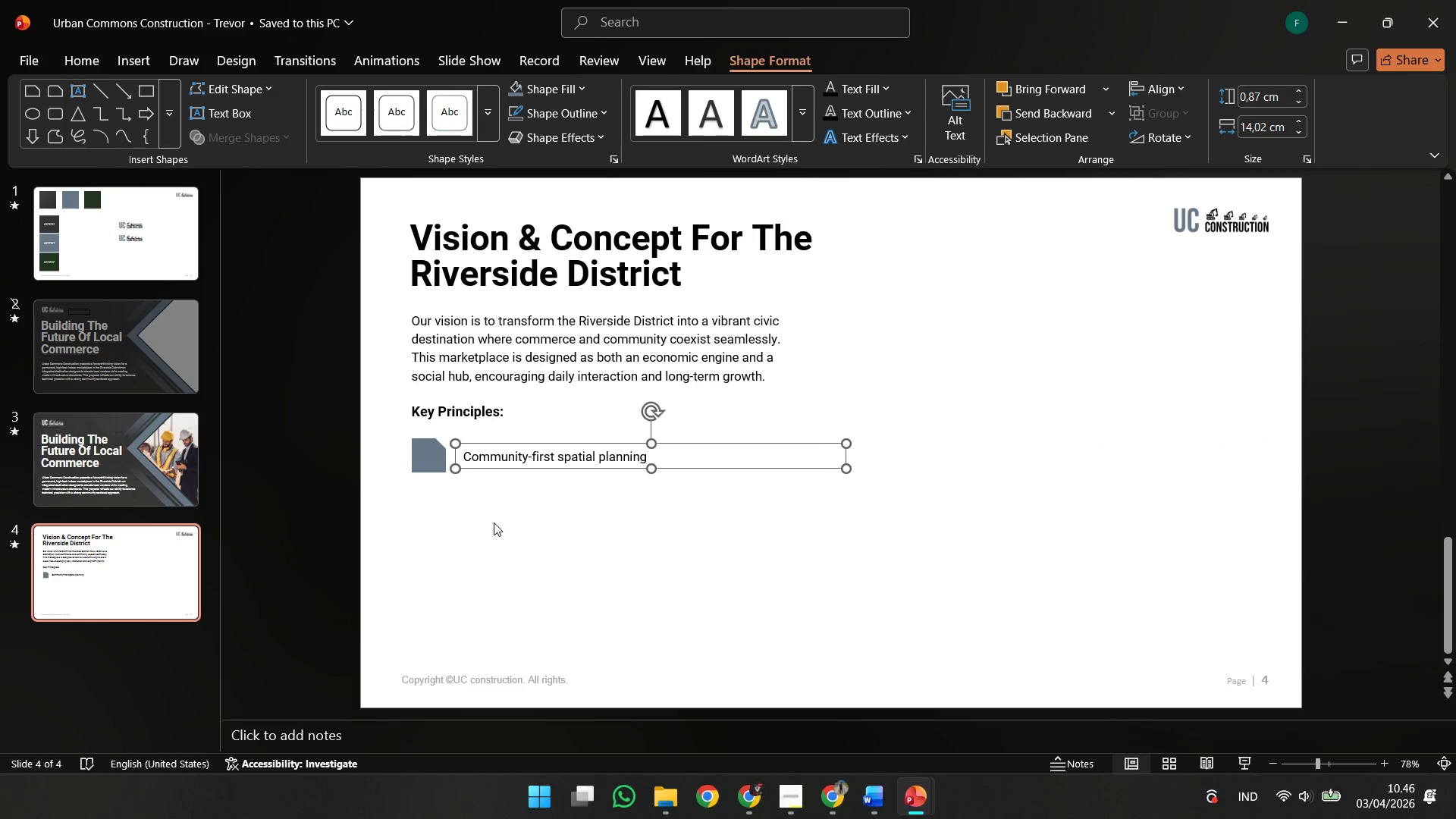 
key(ArrowRight)
 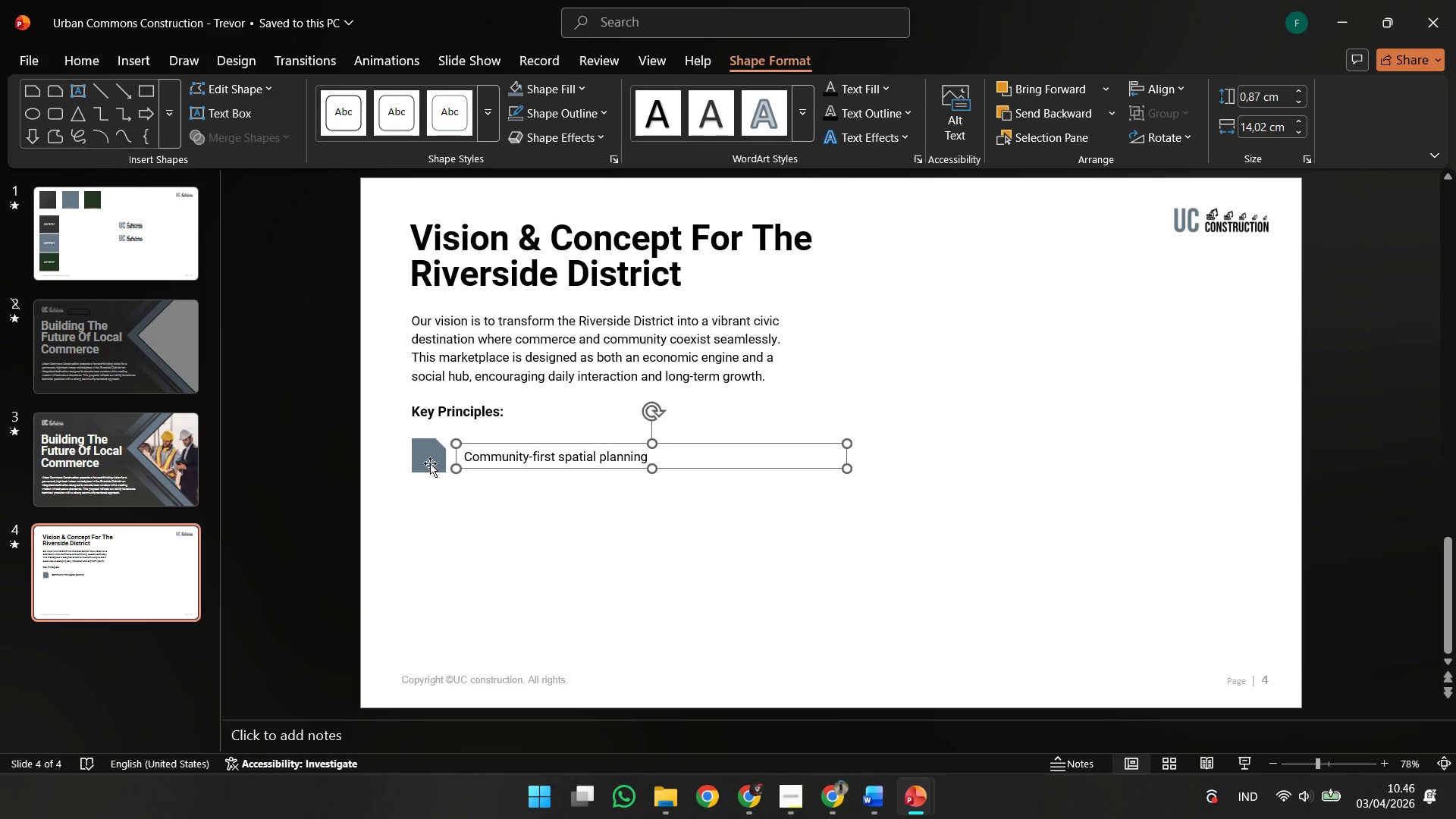 
hold_key(key=ShiftLeft, duration=0.53)
left_click([421, 460])
 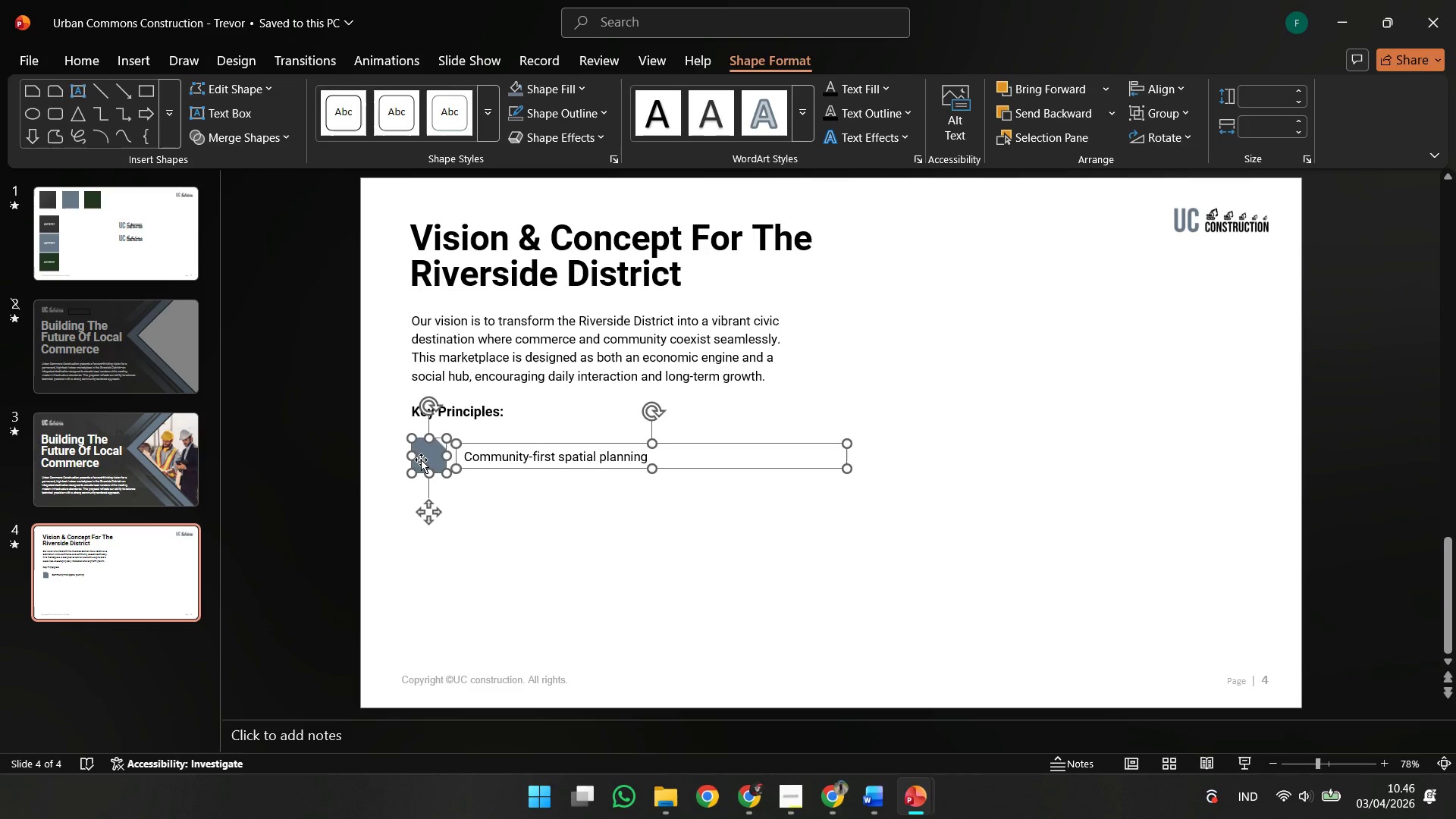 
key(Control+G)
 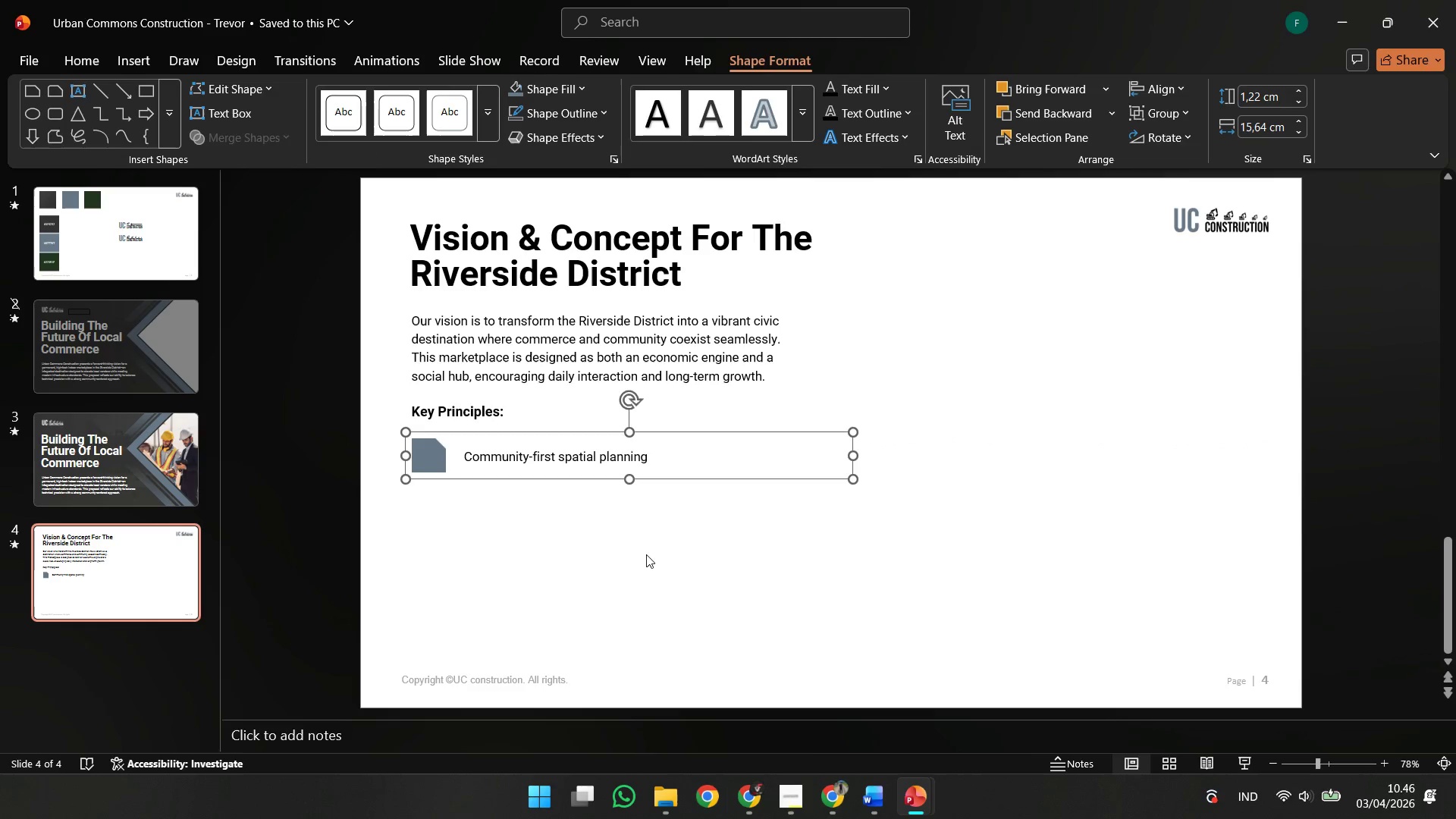 
left_click([646, 554])
 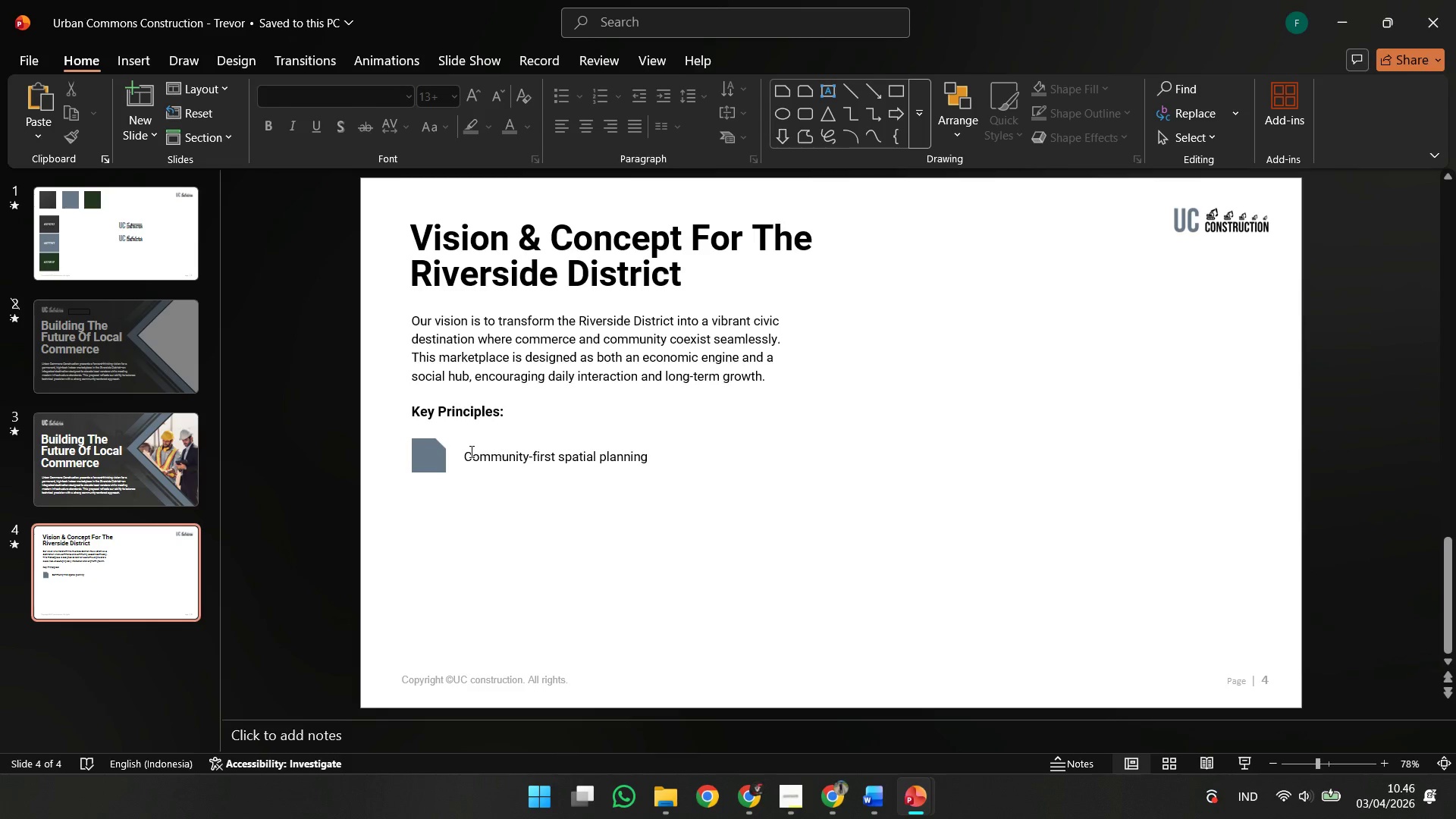 
left_click([436, 453])
 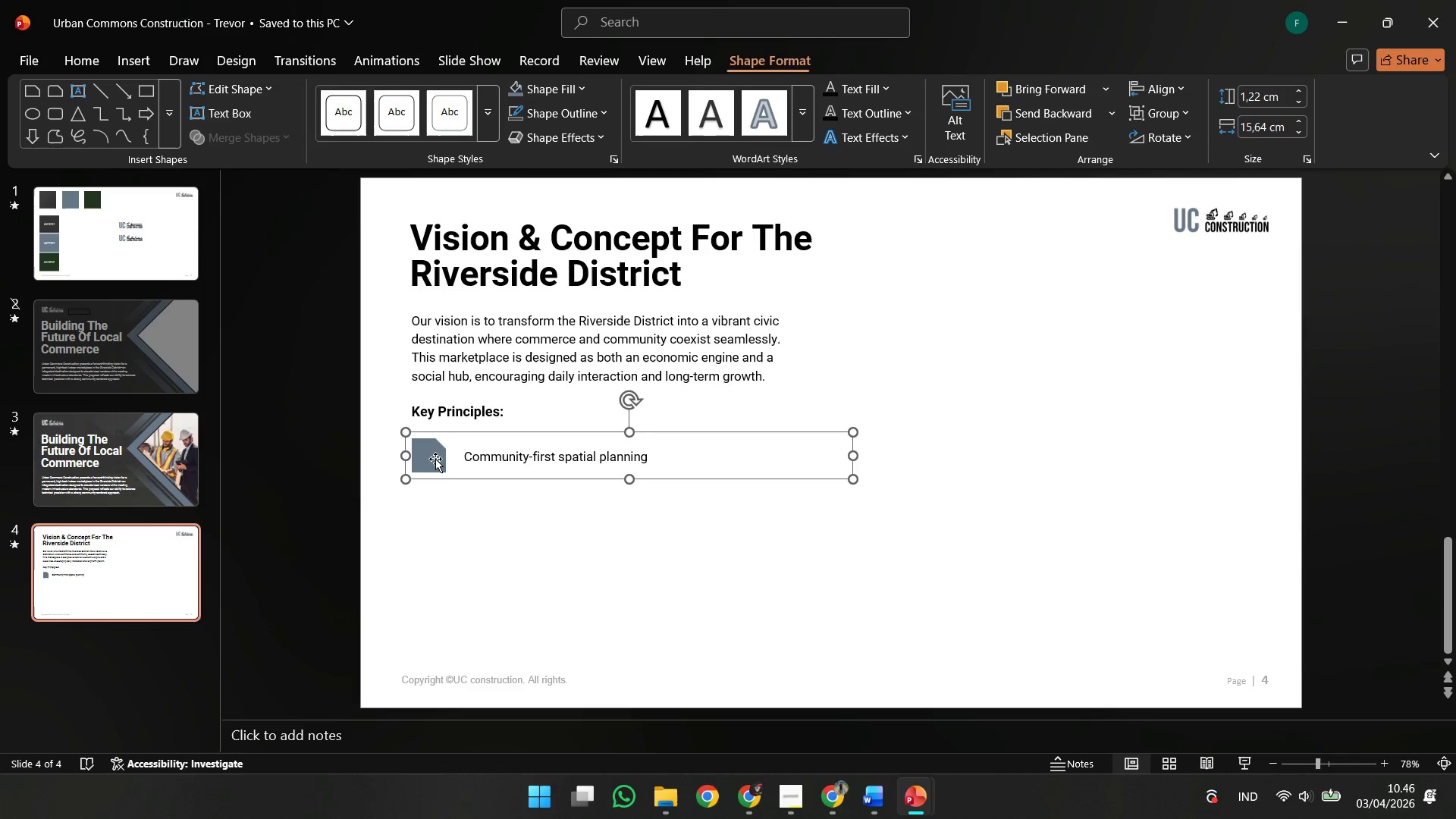 
hold_key(key=ControlLeft, duration=3.66)
left_click_drag(start_coordinate=[437, 458], to_coordinate=[429, 510])
 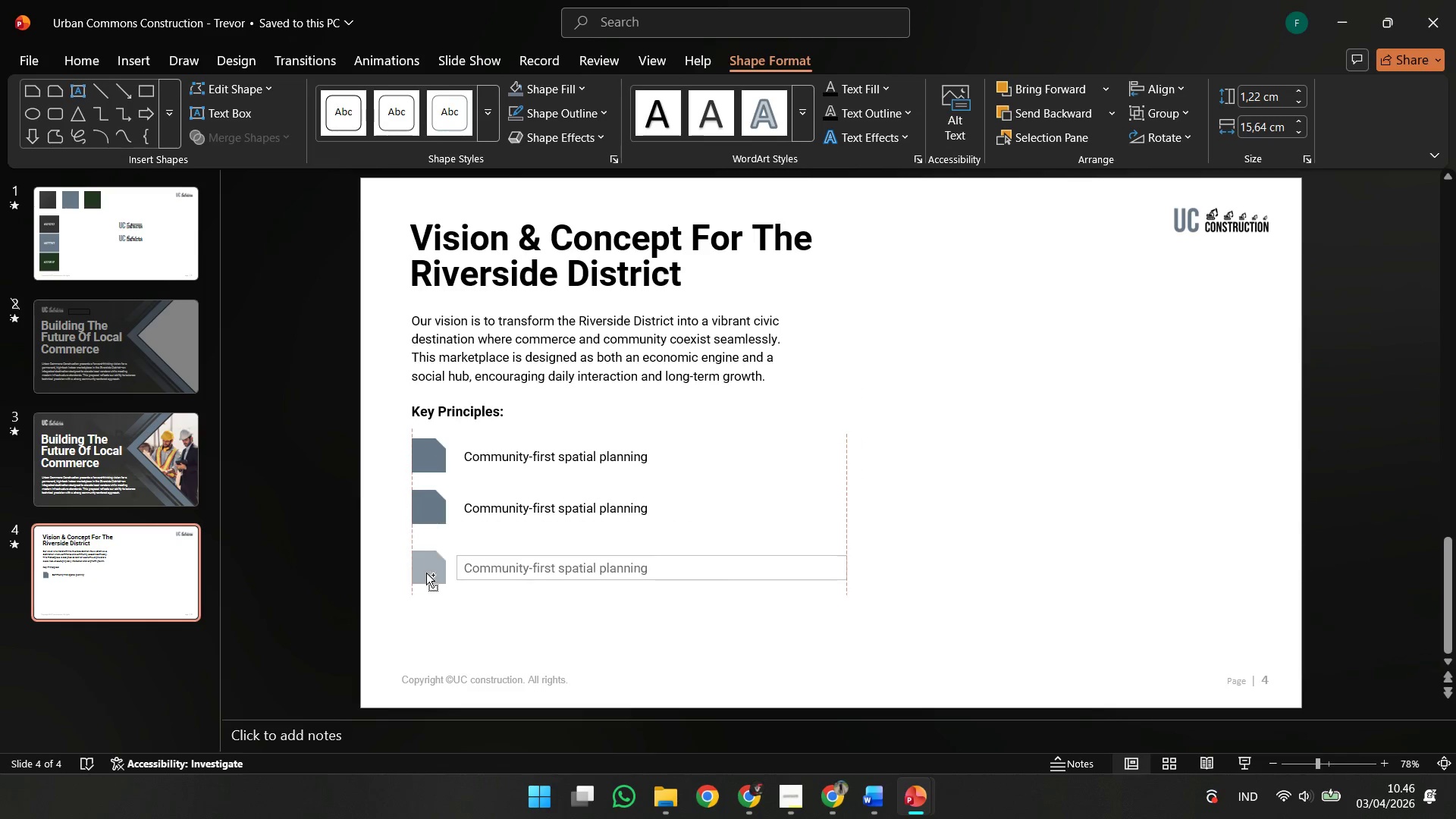 
hold_key(key=ShiftLeft, duration=3.44)
left_click_drag(start_coordinate=[429, 510], to_coordinate=[426, 573])
 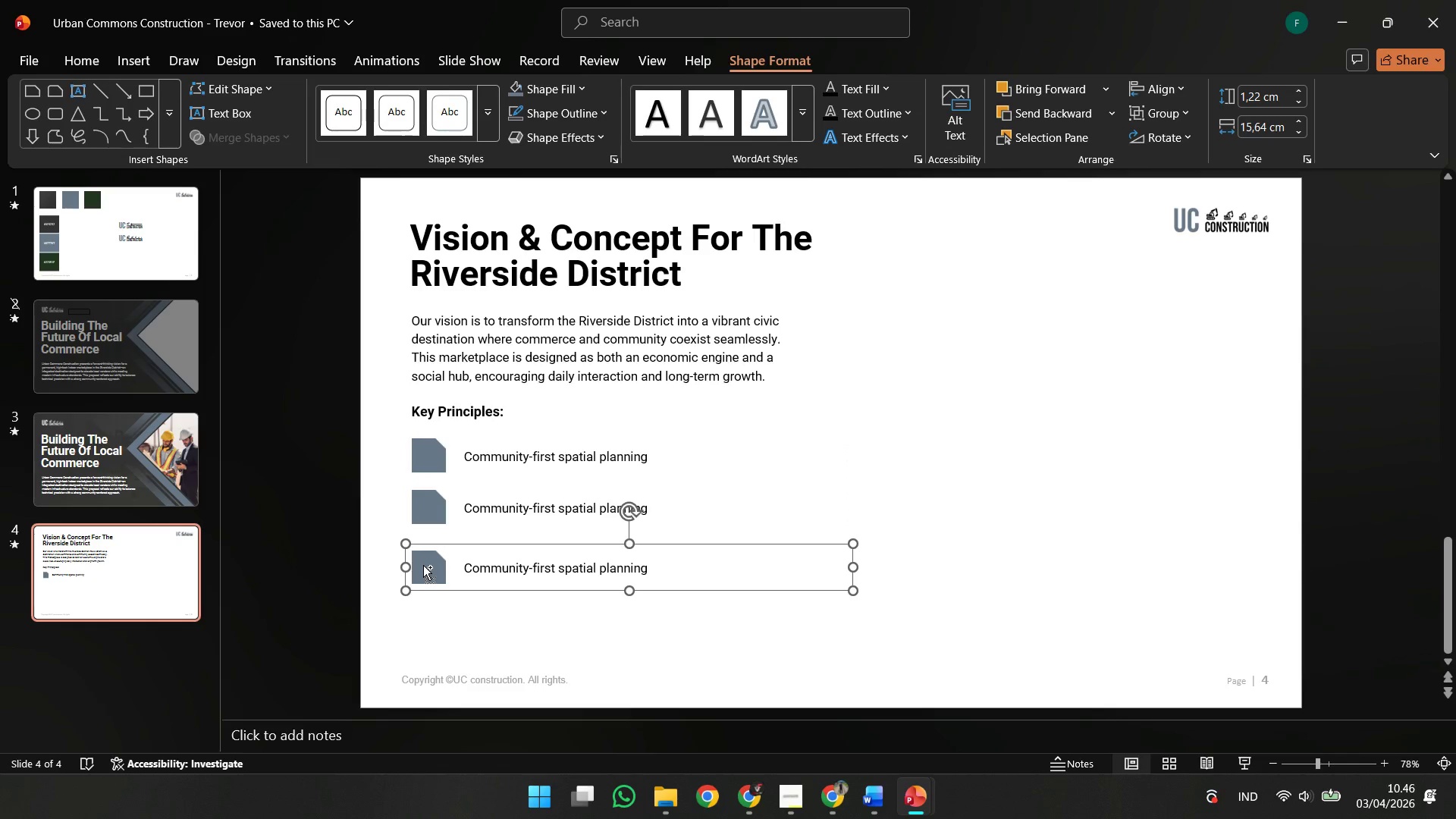 
left_click_drag(start_coordinate=[423, 566], to_coordinate=[425, 626])
 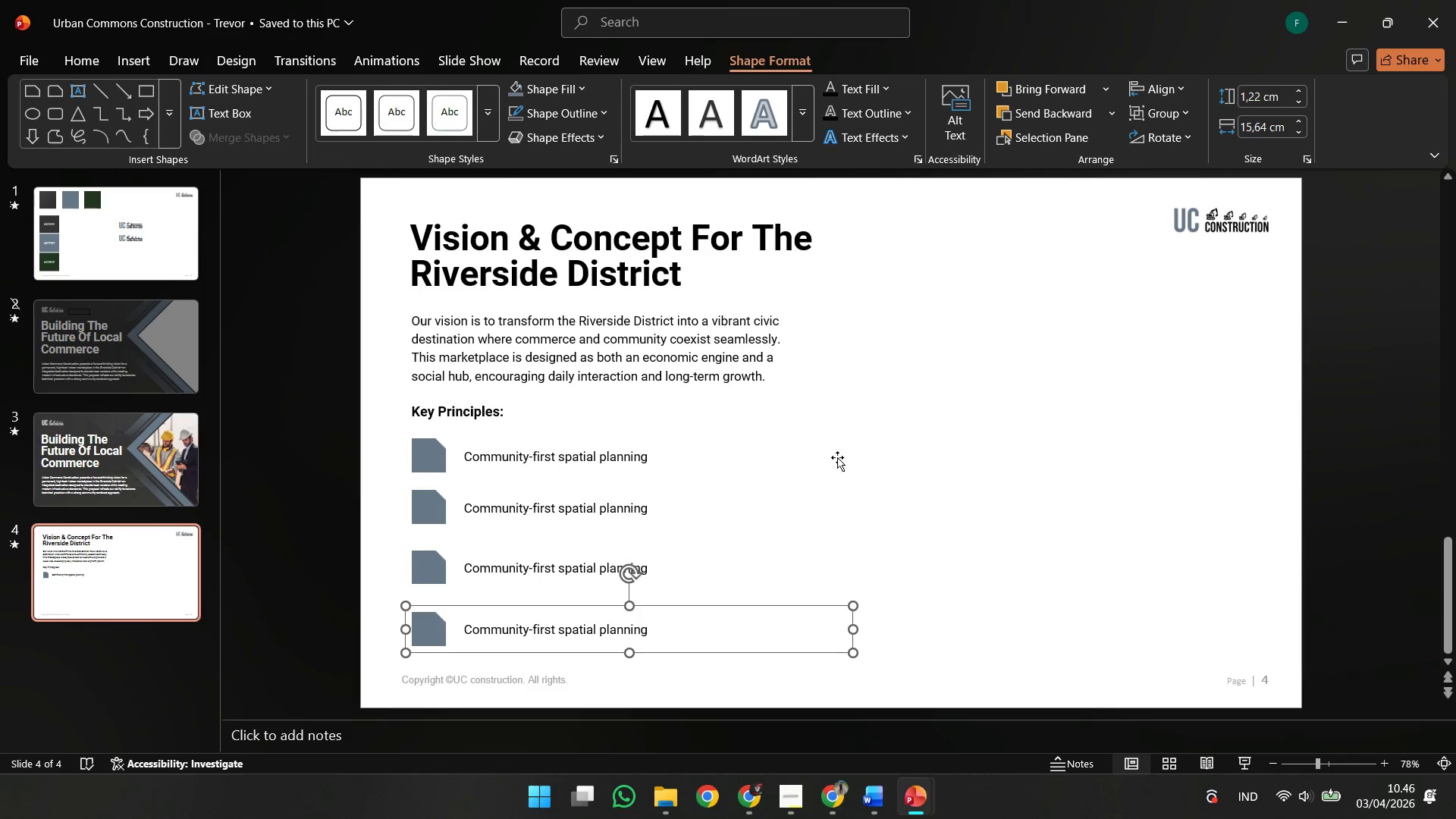 
left_click([839, 457])
 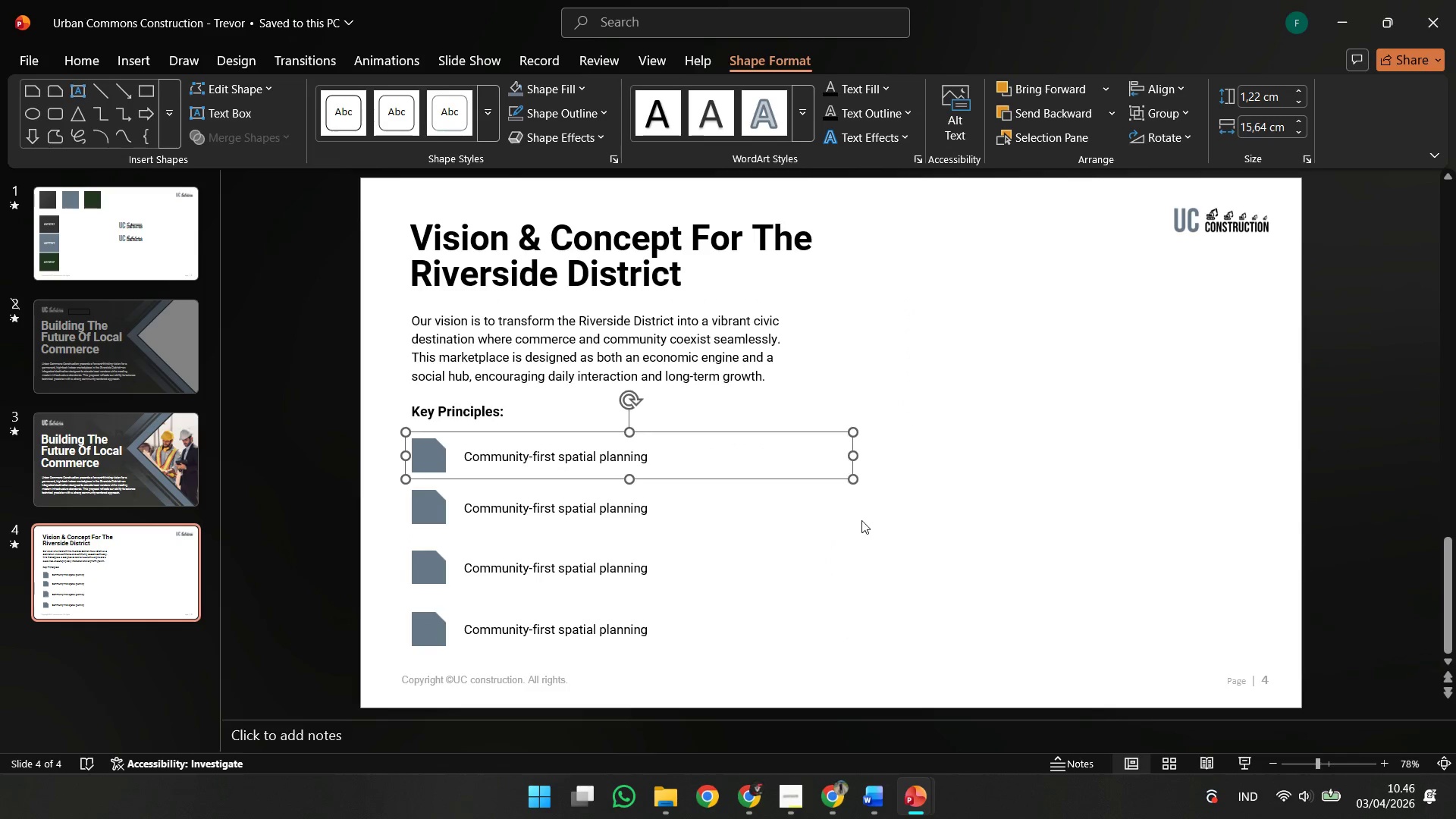 
left_click([884, 556])
 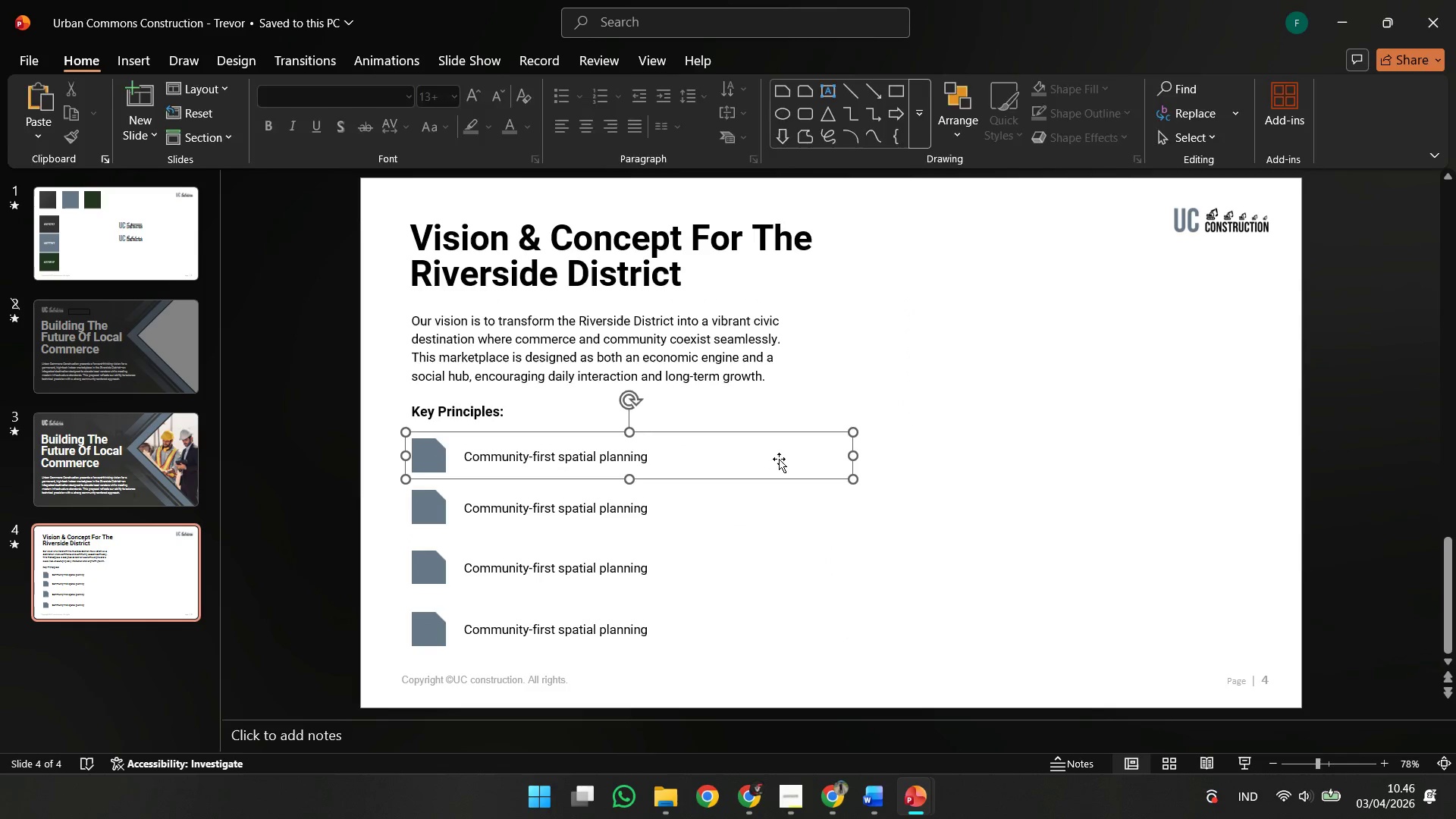 
double_click([657, 458])
 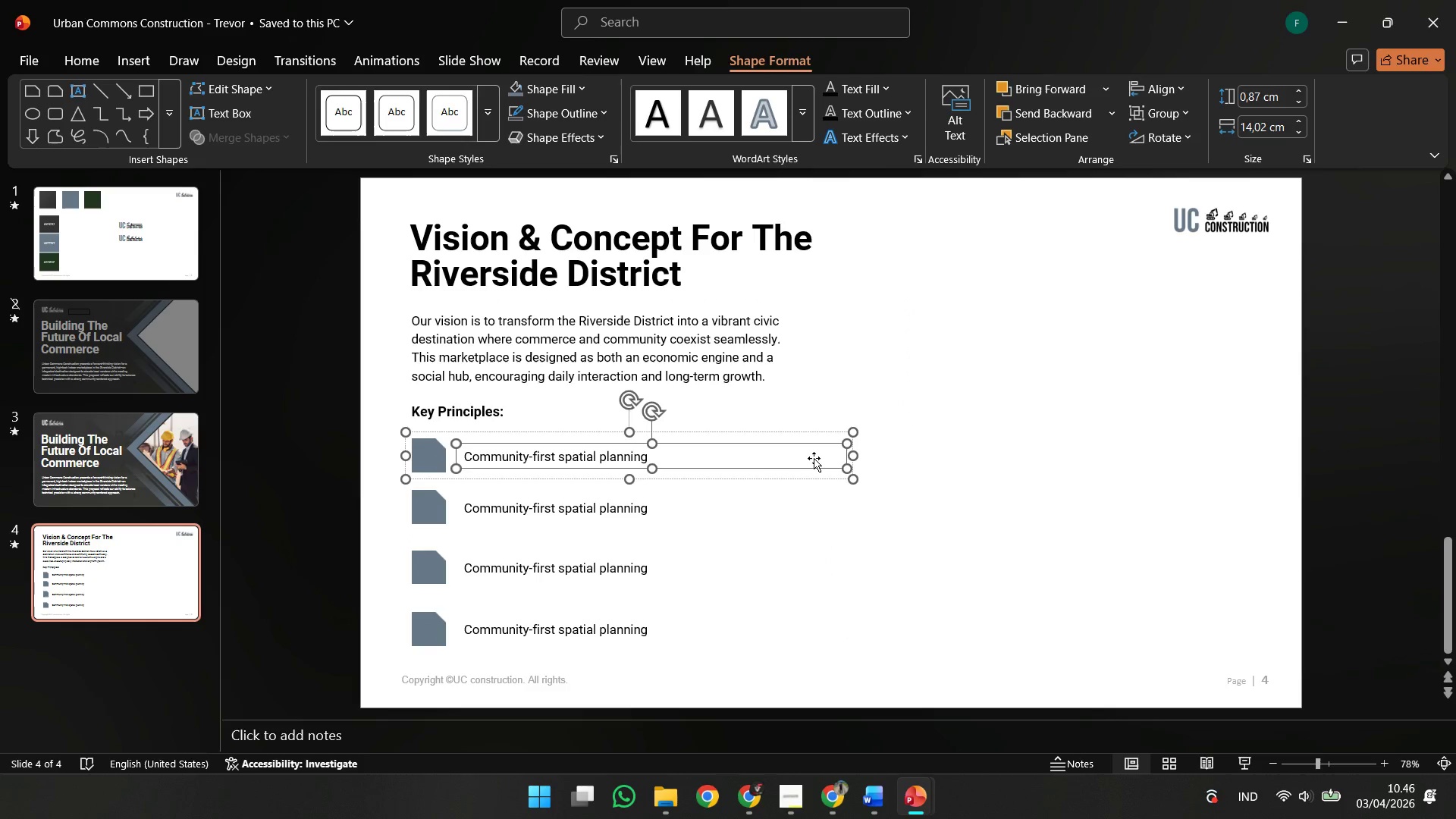 
key(Shift+ShiftLeft)
 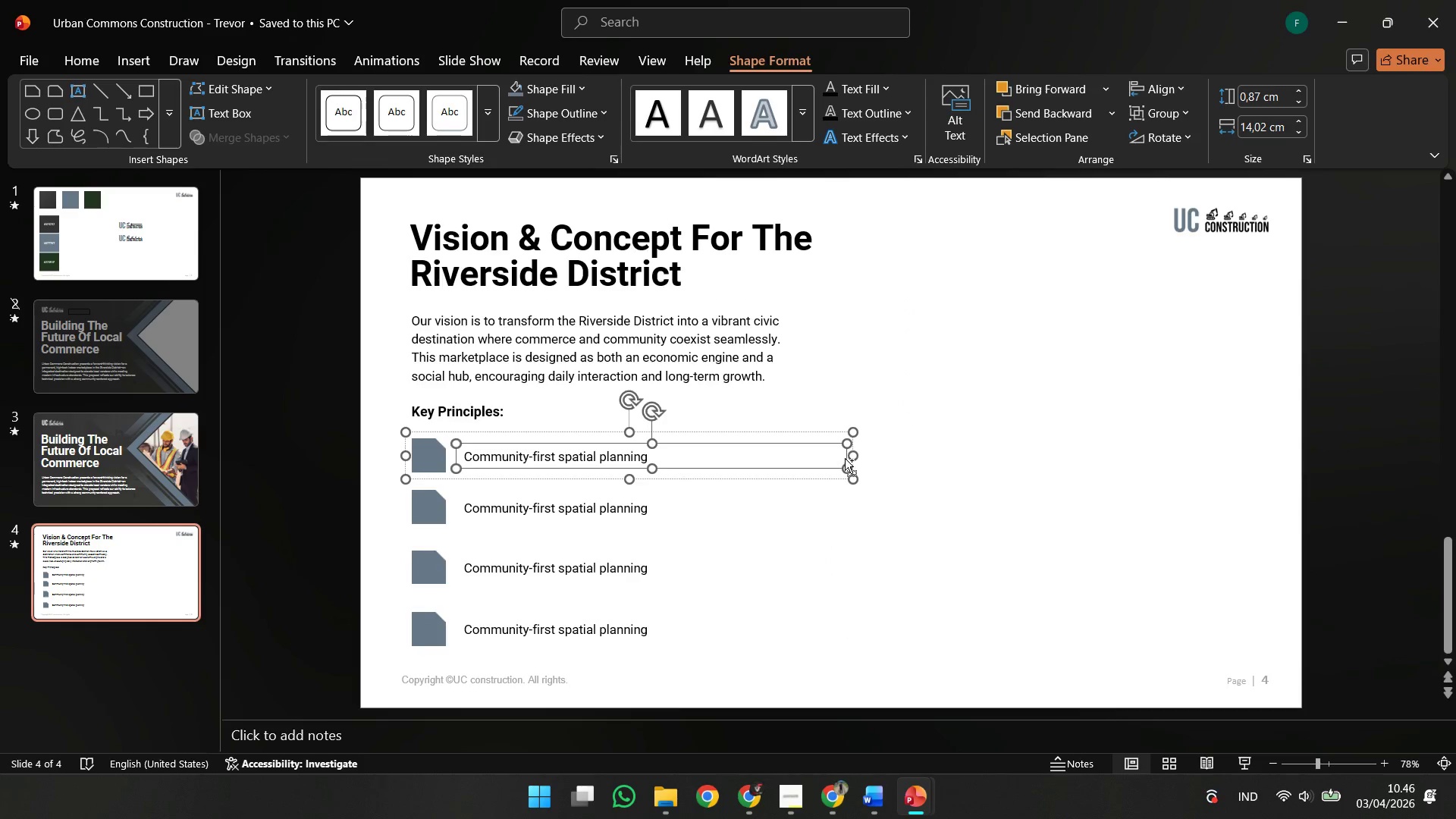 
key(Control+ControlLeft)
 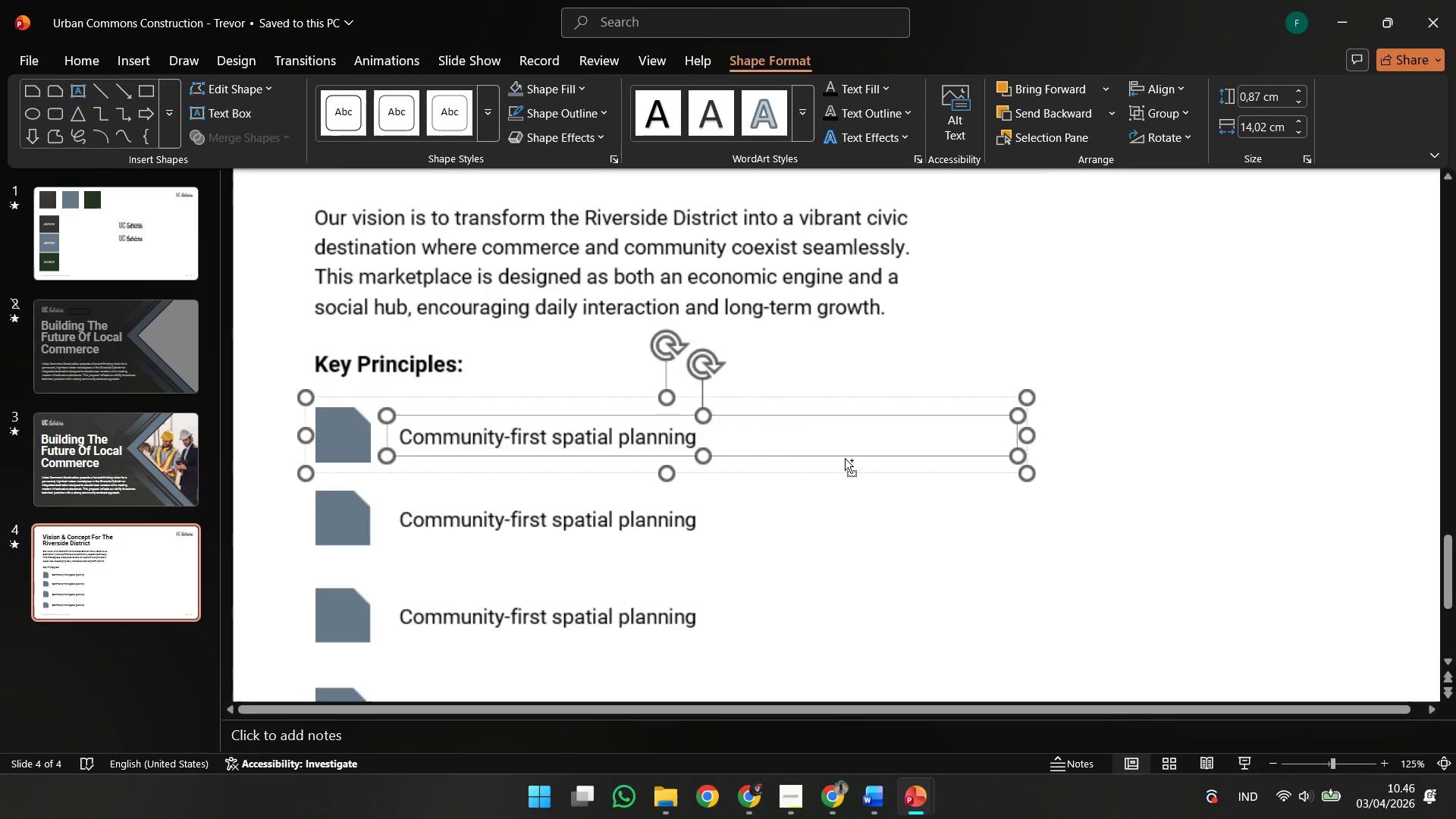 
hold_key(key=ShiftLeft, duration=1.88)
 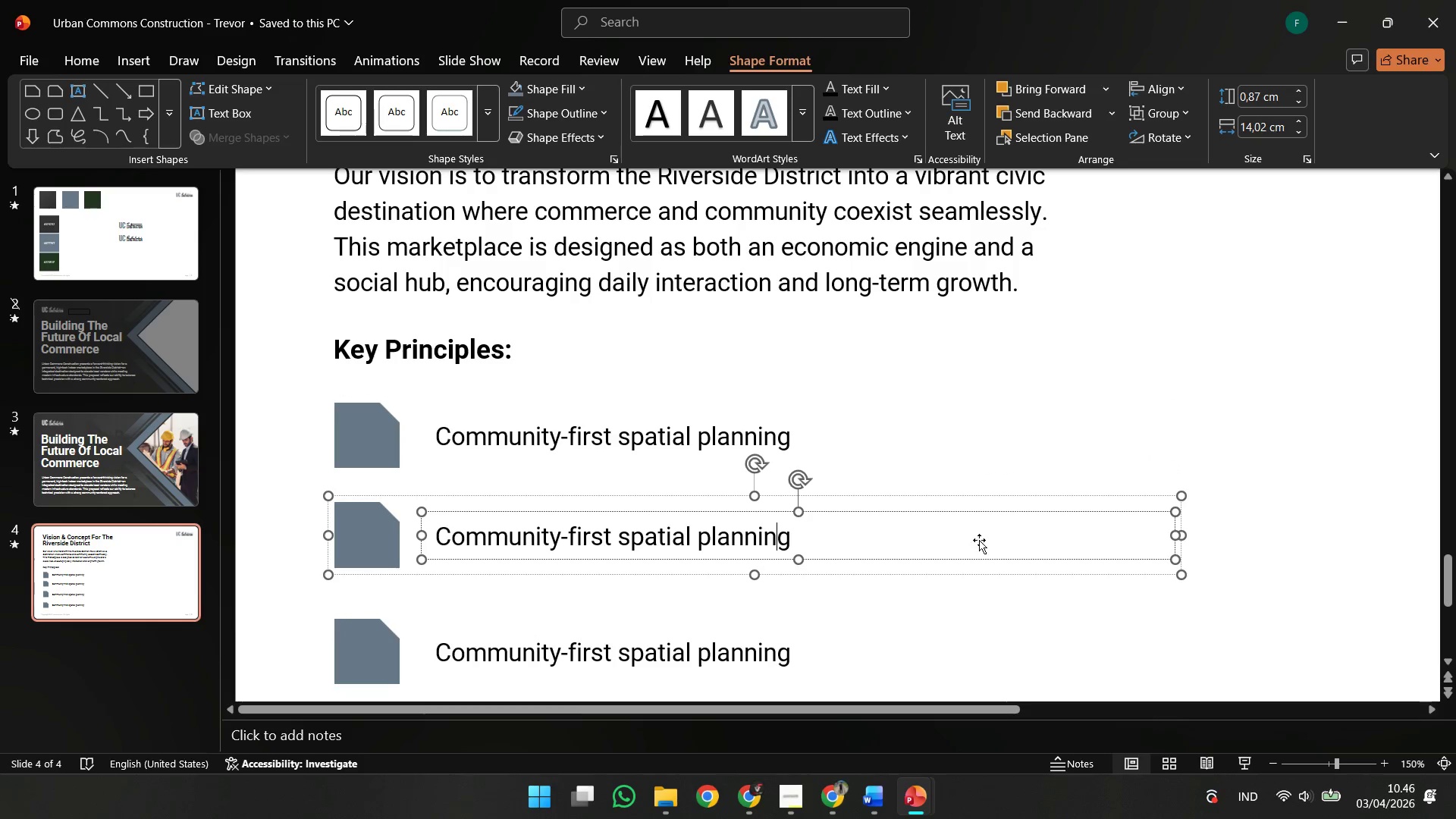 
scroll: coordinate [845, 458], scroll_direction: up, amount: 3.0
 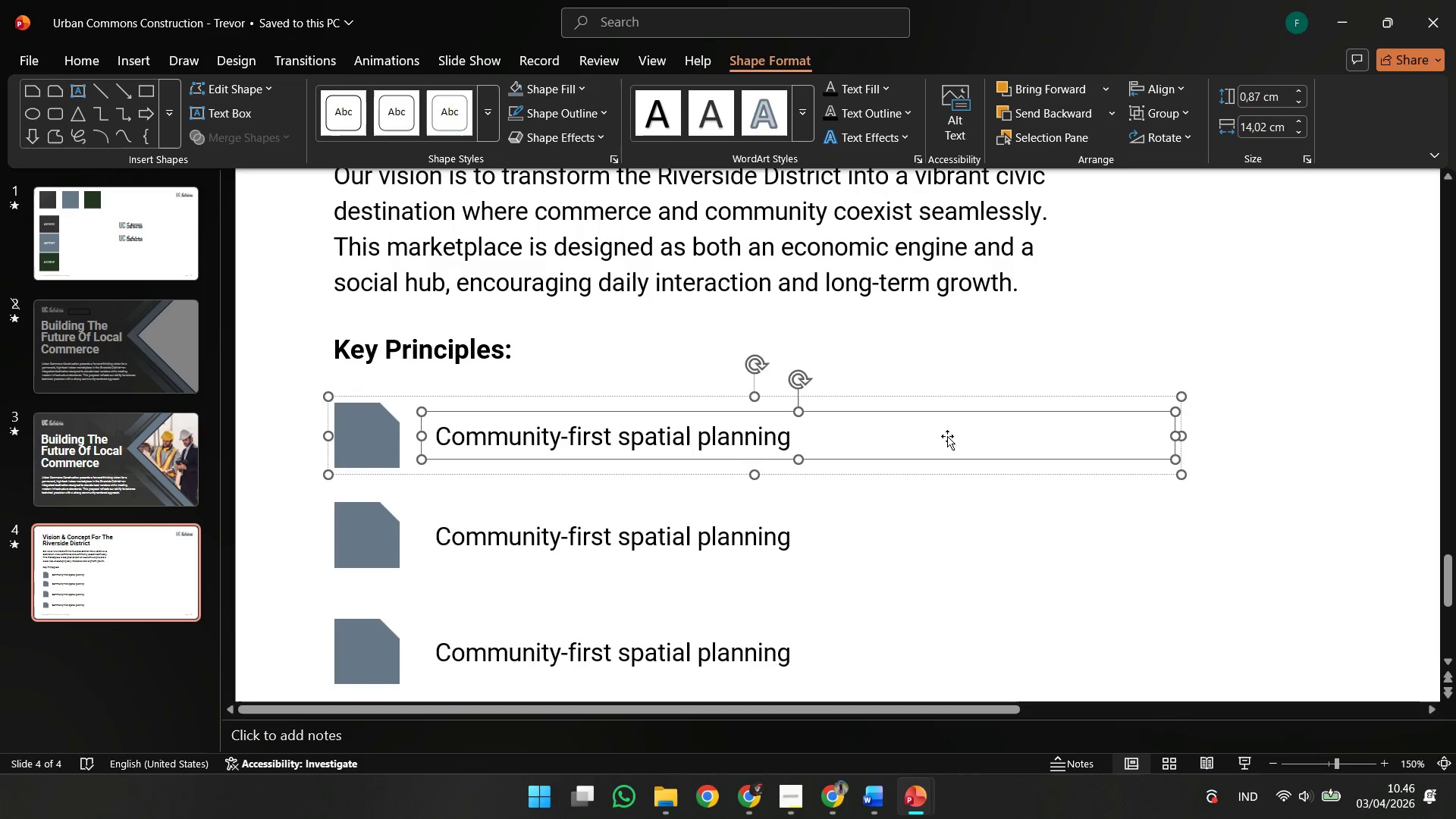 
left_click_drag(start_coordinate=[1178, 436], to_coordinate=[836, 475])
 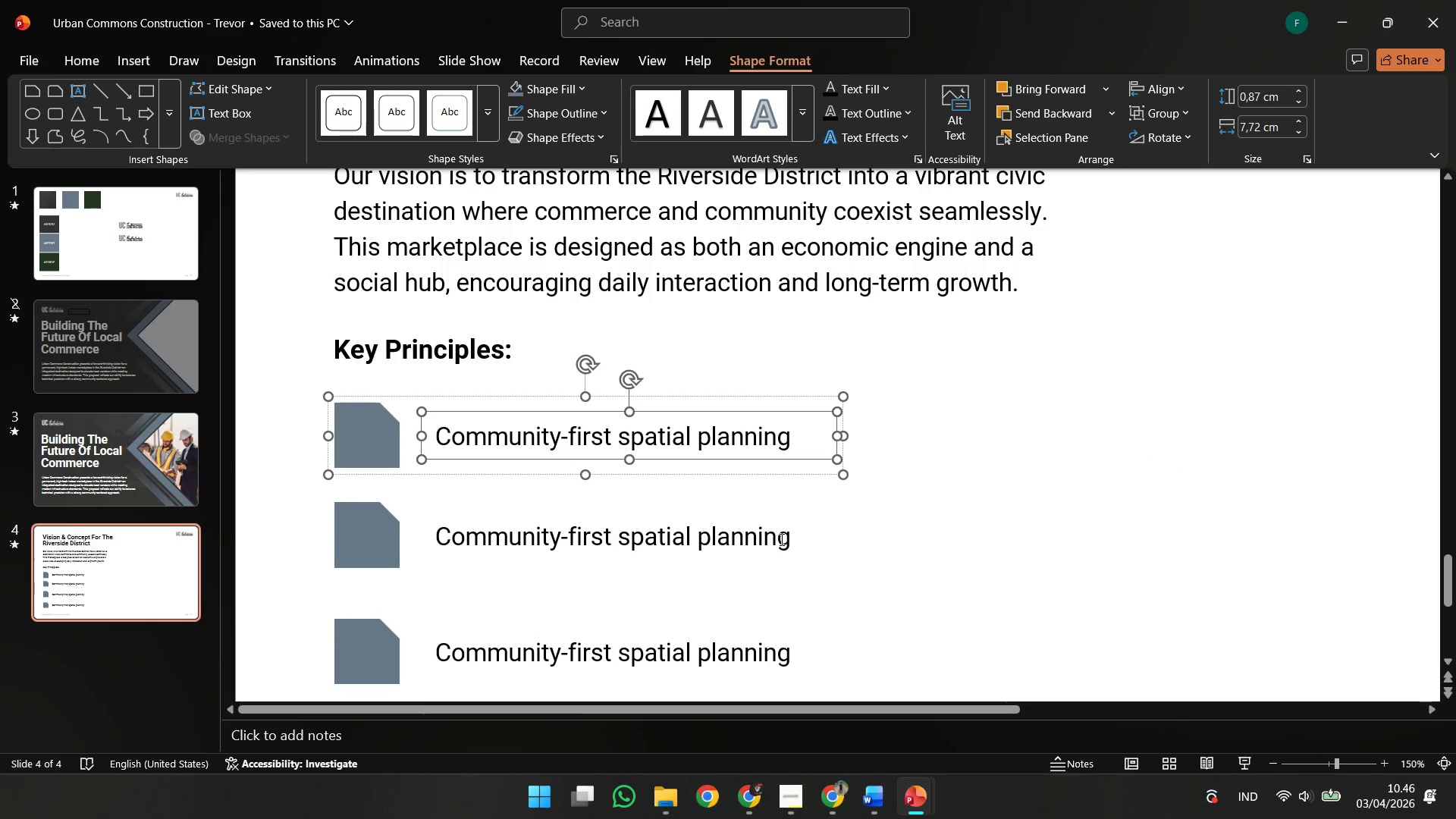 
left_click([780, 539])
 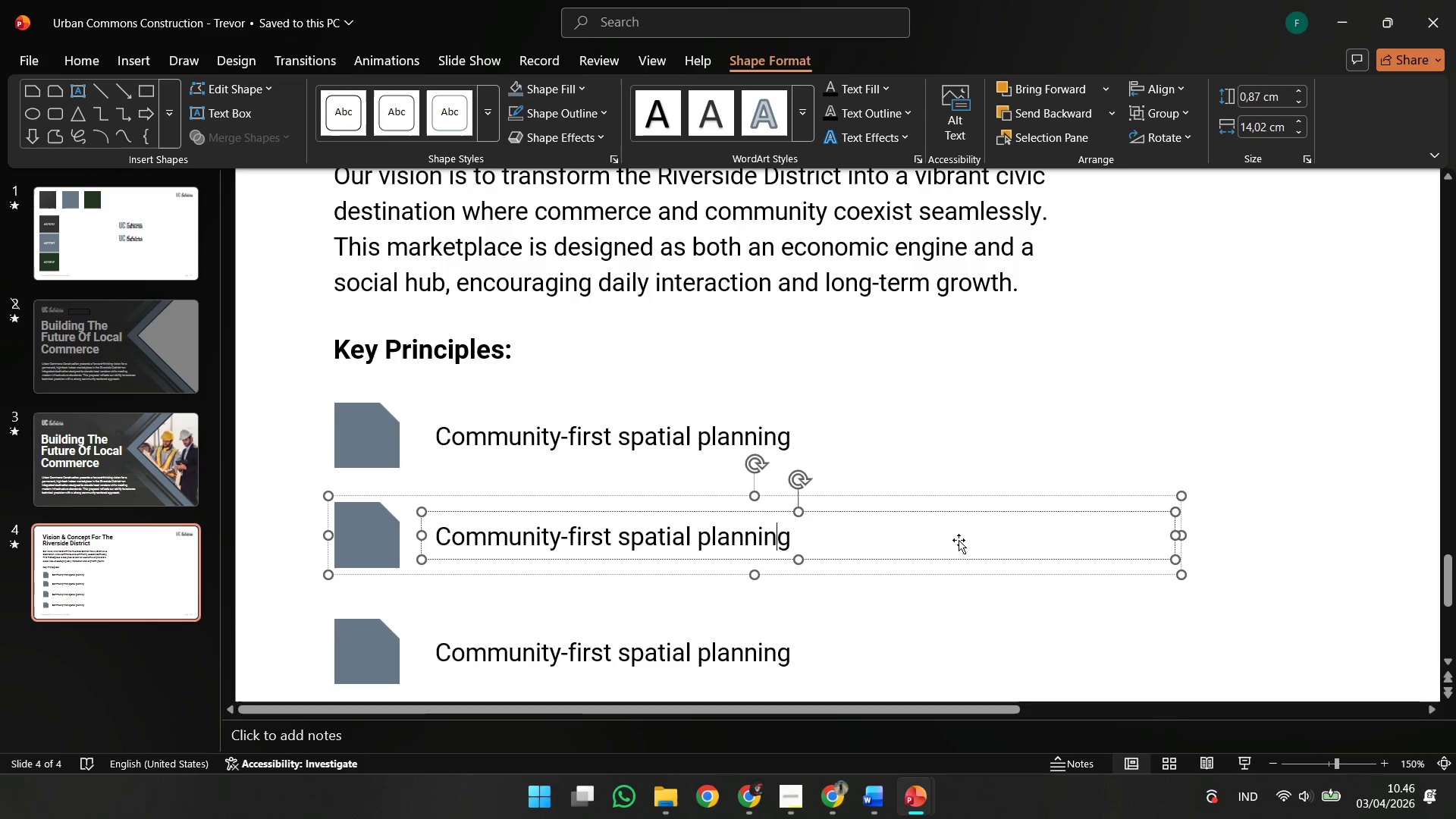 
hold_key(key=ShiftLeft, duration=1.92)
left_click_drag(start_coordinate=[1175, 537], to_coordinate=[838, 582])
 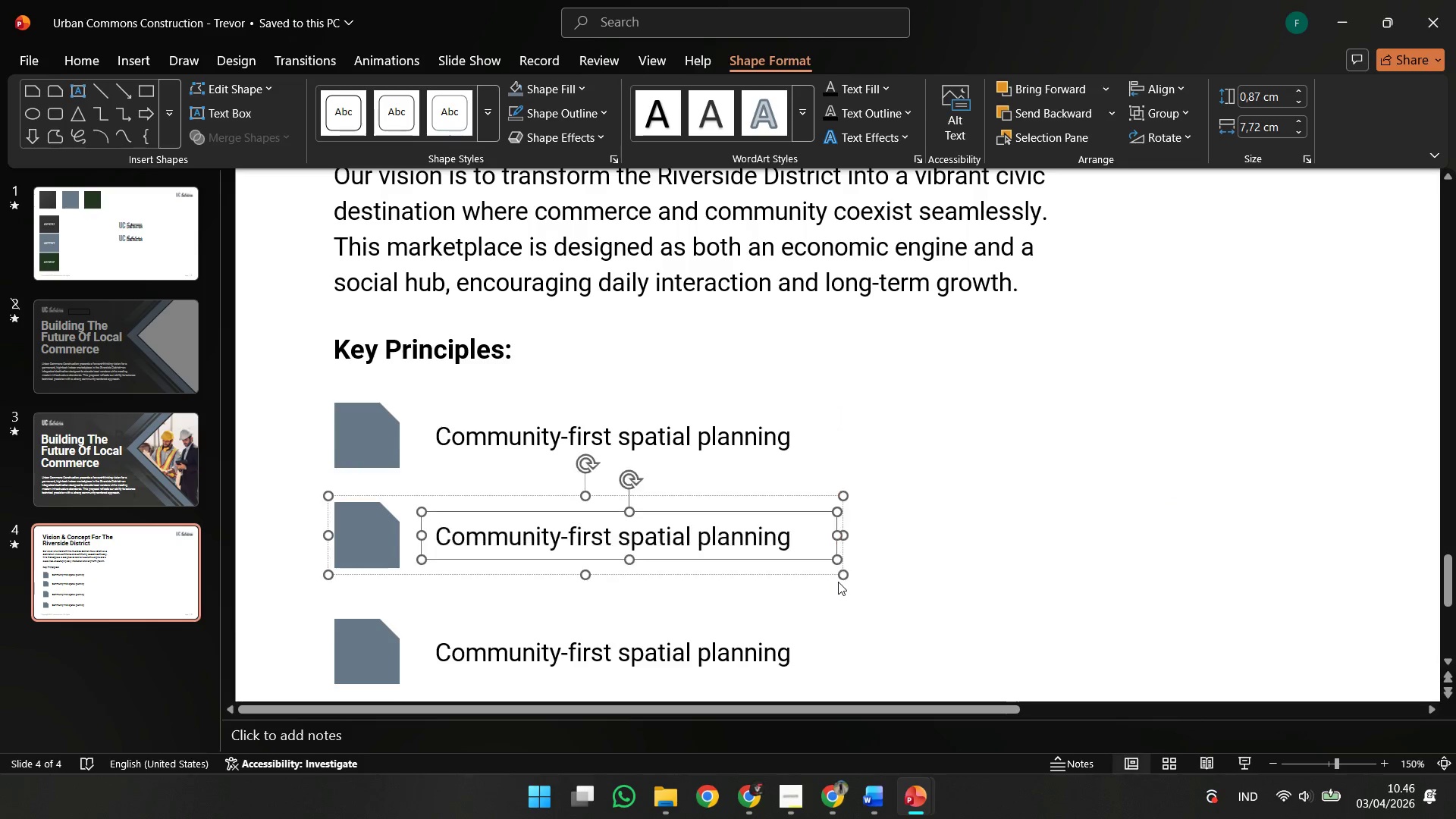 
scroll: coordinate [838, 582], scroll_direction: down, amount: 3.0
 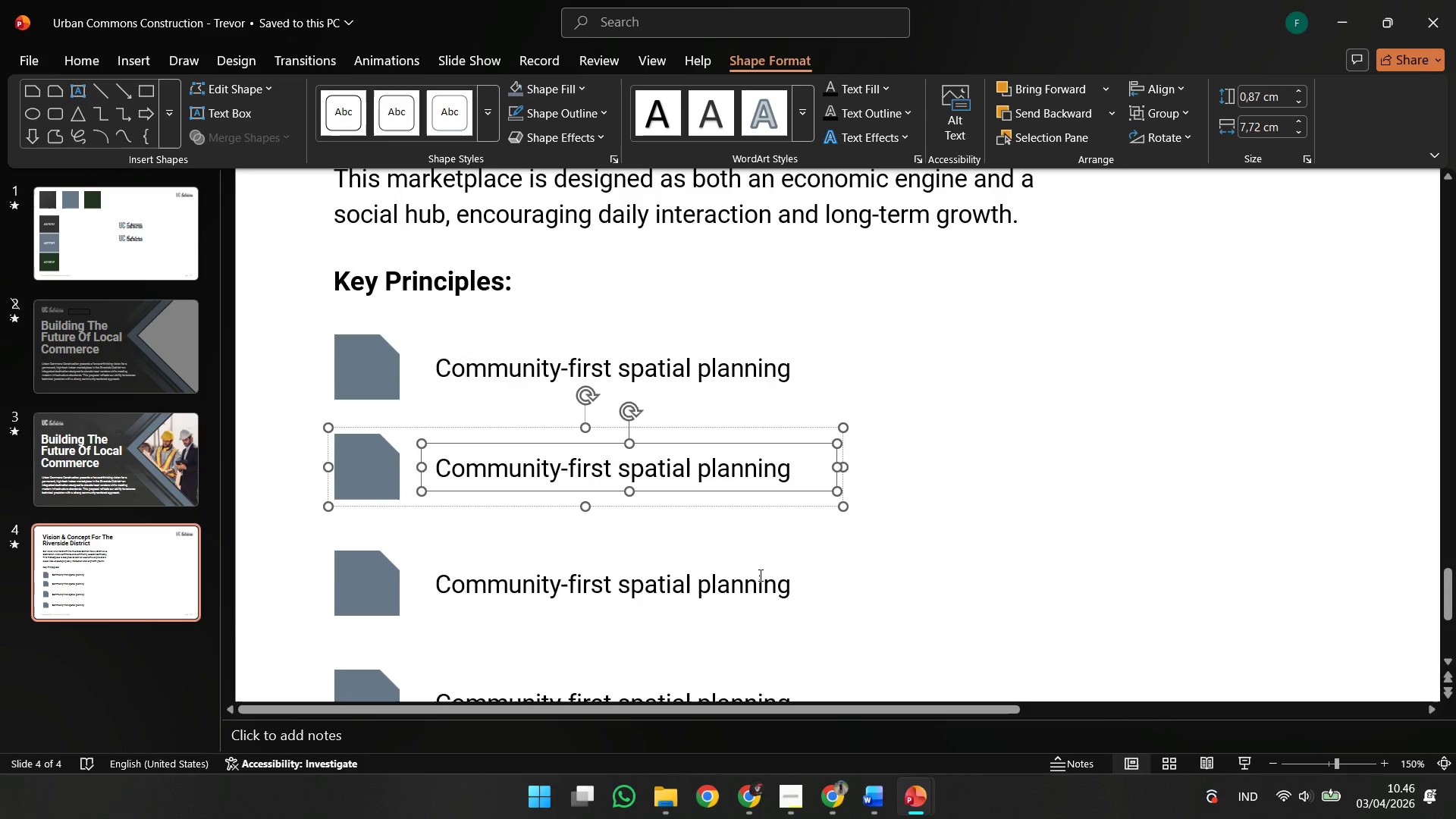 
left_click([753, 598])
 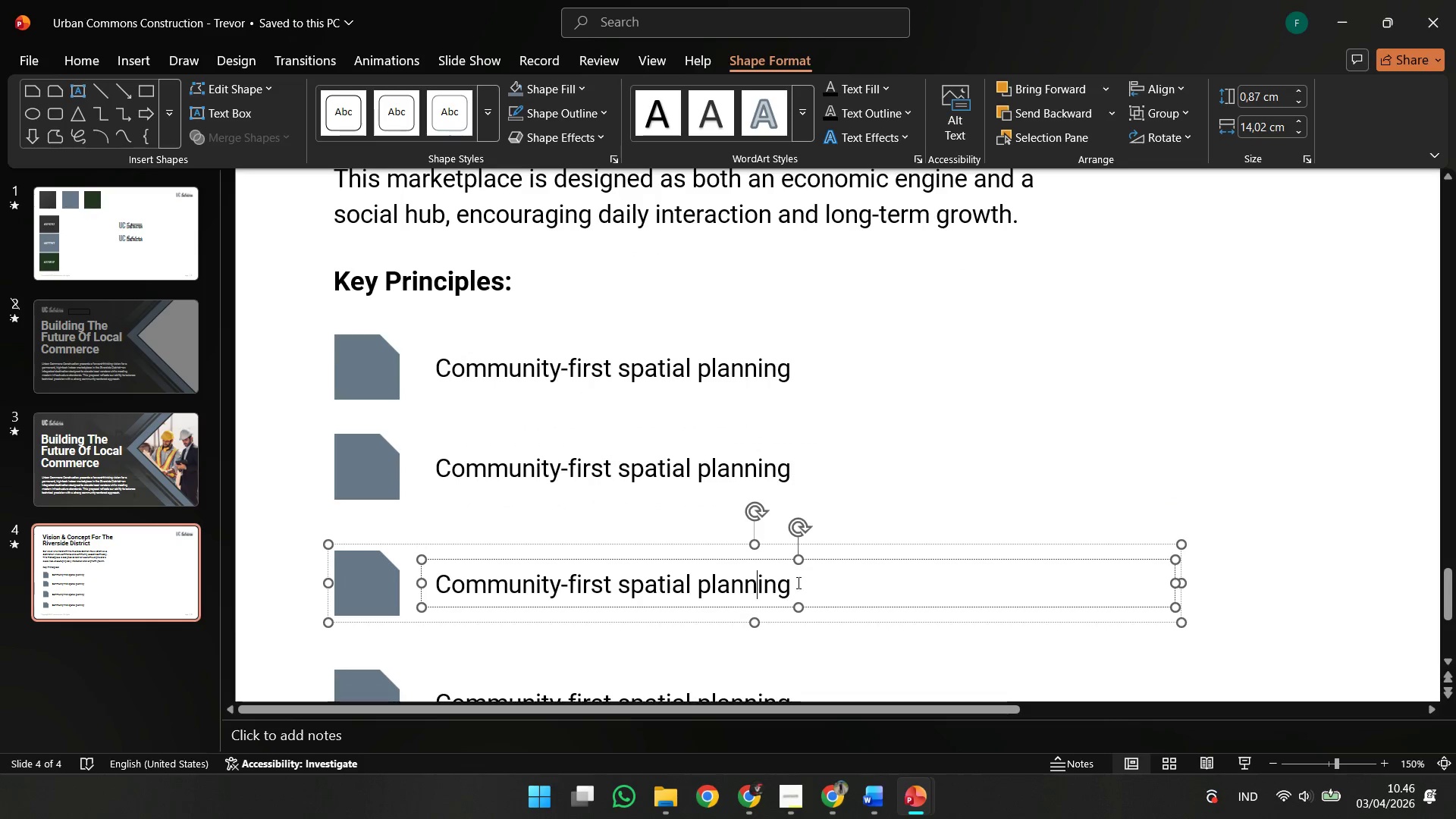 
hold_key(key=ShiftLeft, duration=2.67)
 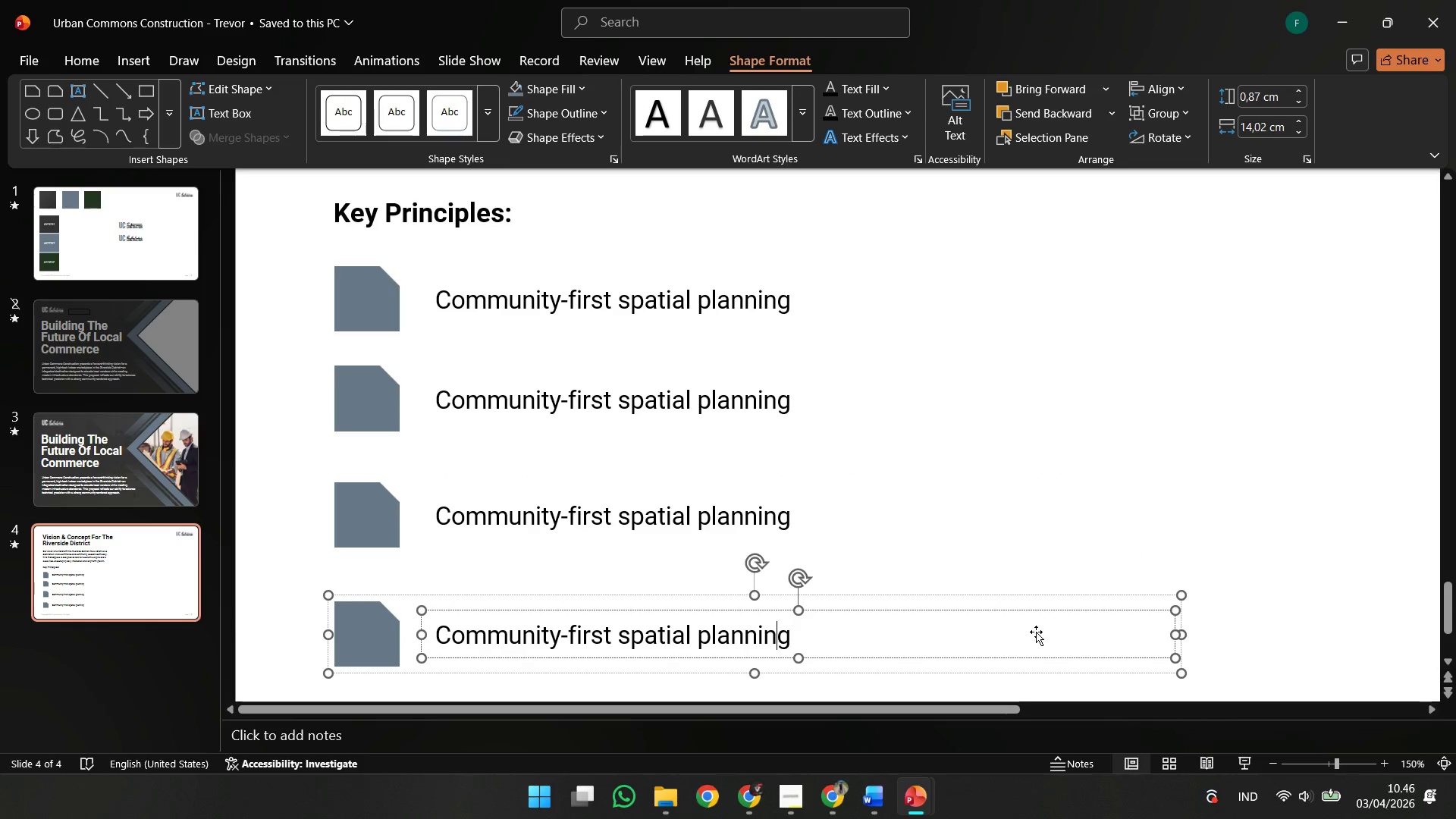 
scroll: coordinate [895, 576], scroll_direction: down, amount: 3.0
 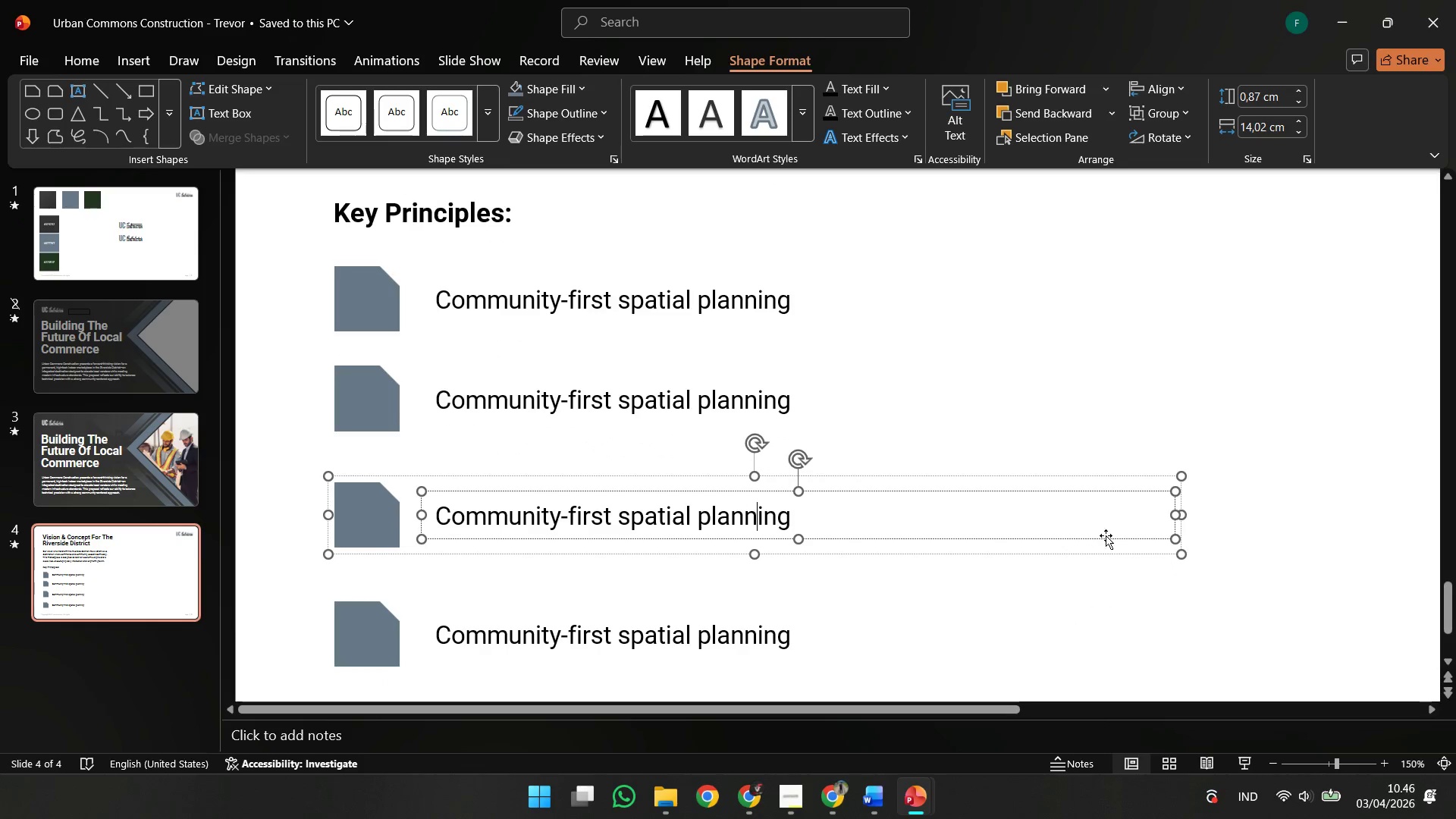 
left_click_drag(start_coordinate=[1179, 511], to_coordinate=[839, 535])
 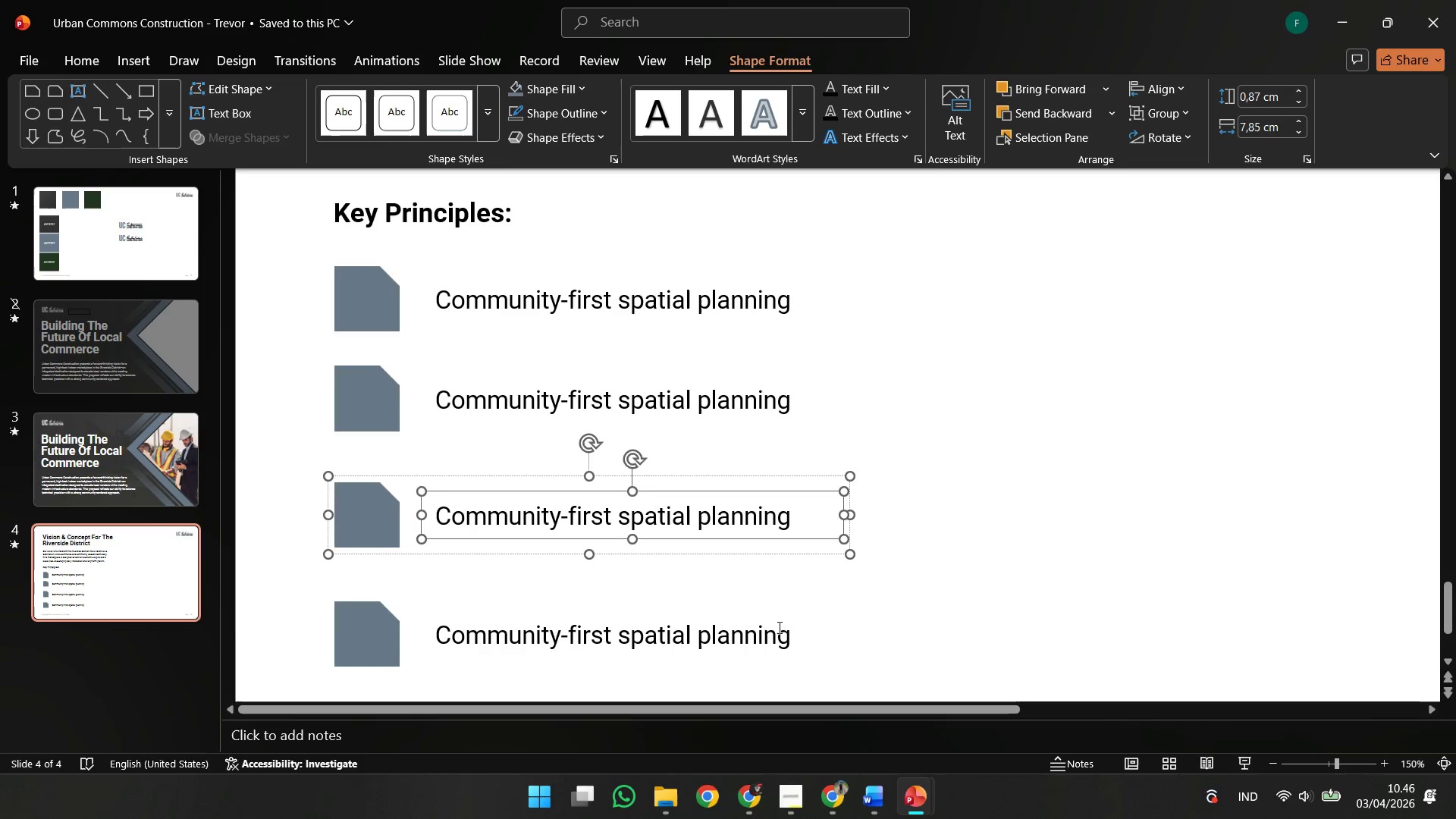 
left_click([771, 640])
 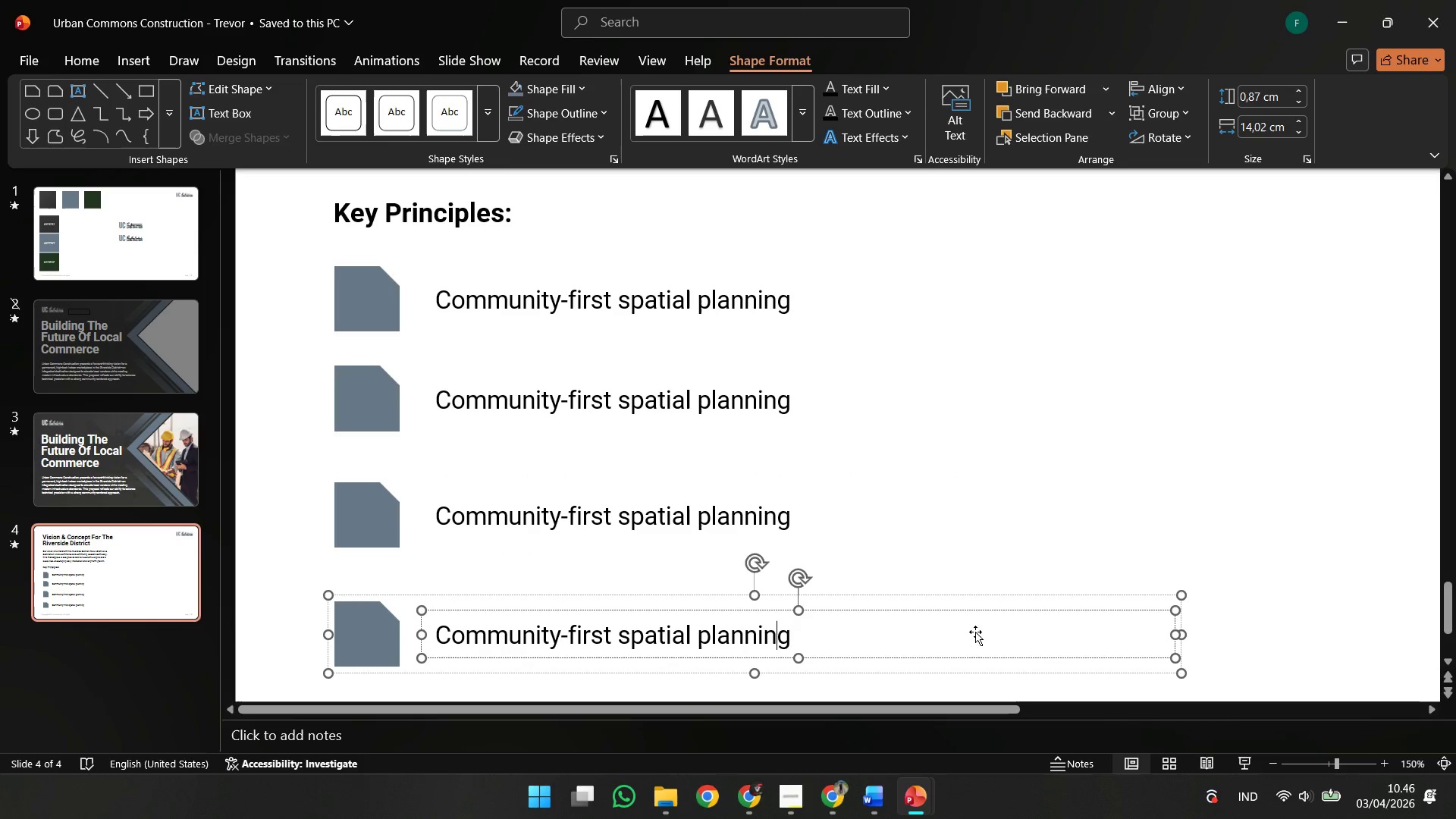 
hold_key(key=ShiftLeft, duration=1.86)
left_click_drag(start_coordinate=[1175, 632], to_coordinate=[846, 647])
 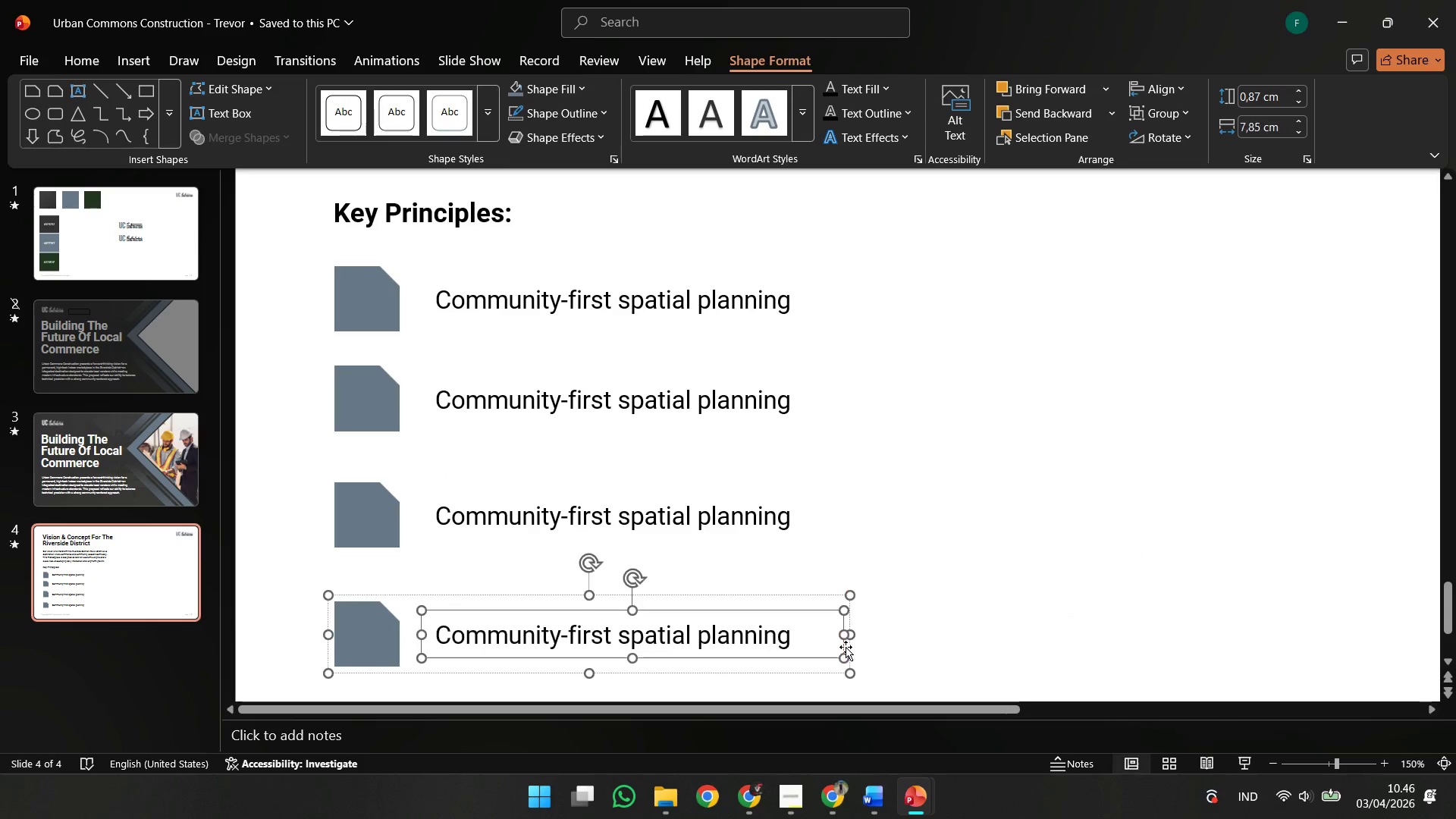 
hold_key(key=ControlLeft, duration=0.66)
 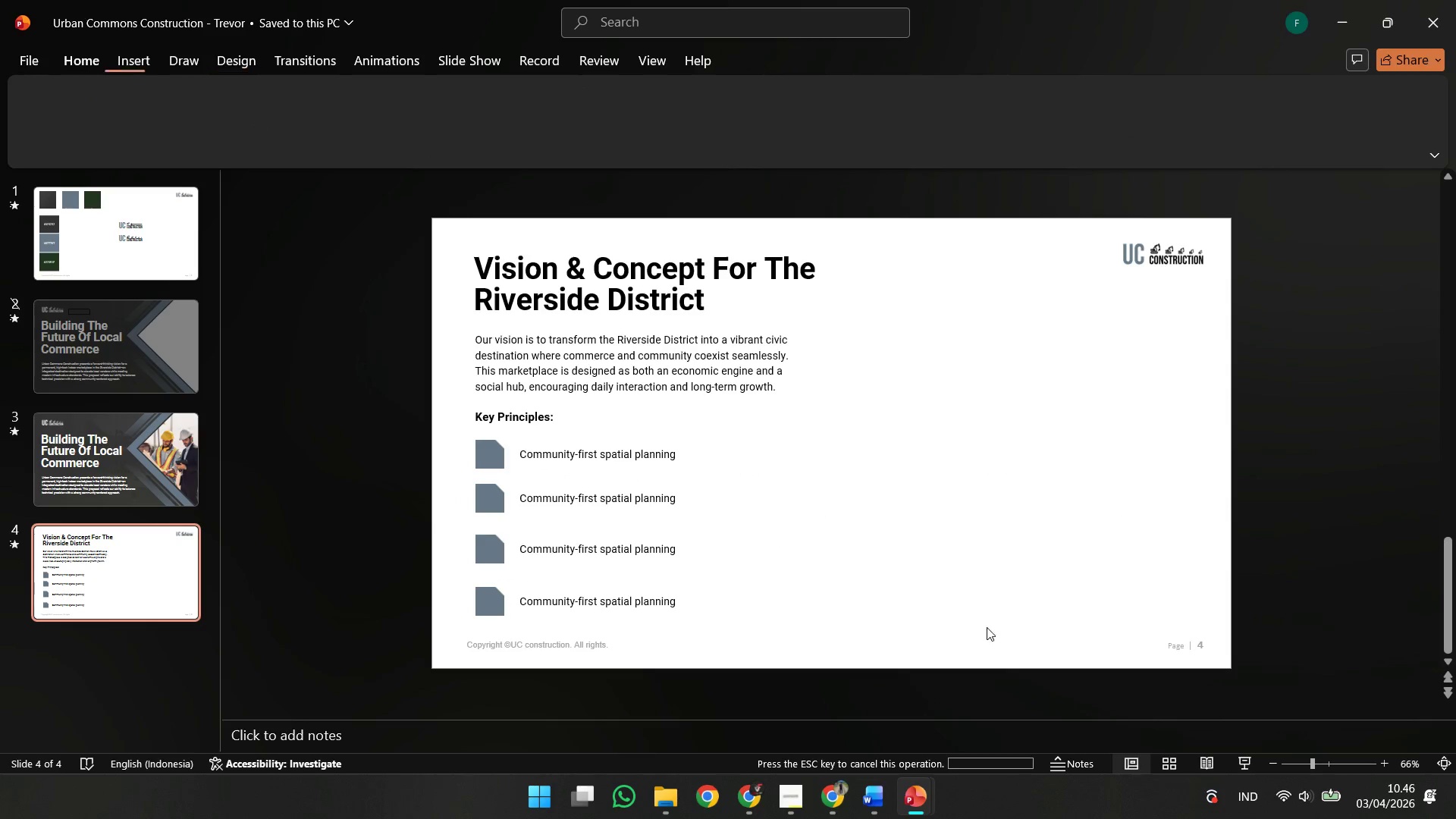 
left_click([976, 600])
 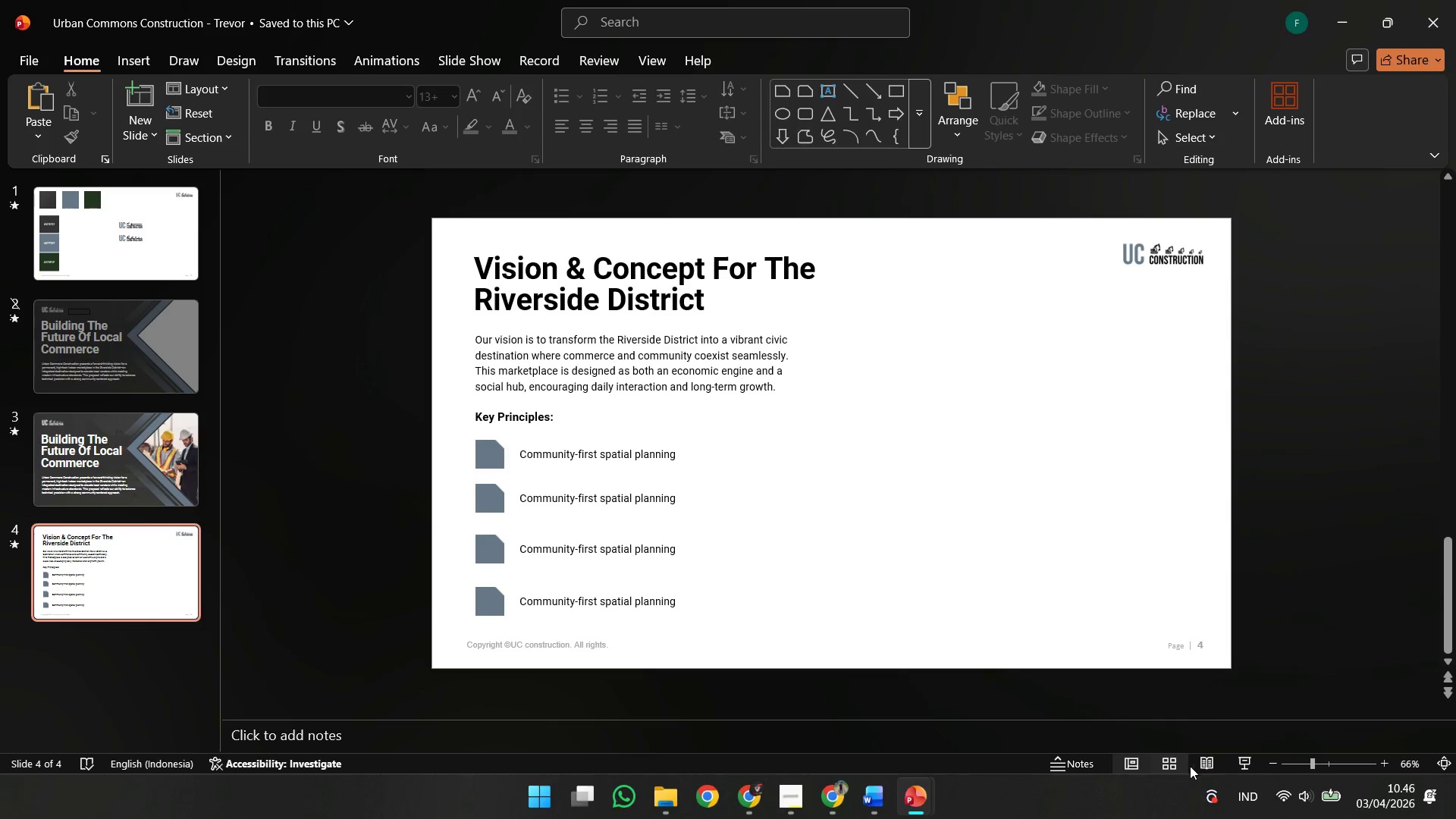 
scroll: coordinate [976, 600], scroll_direction: down, amount: 6.0
 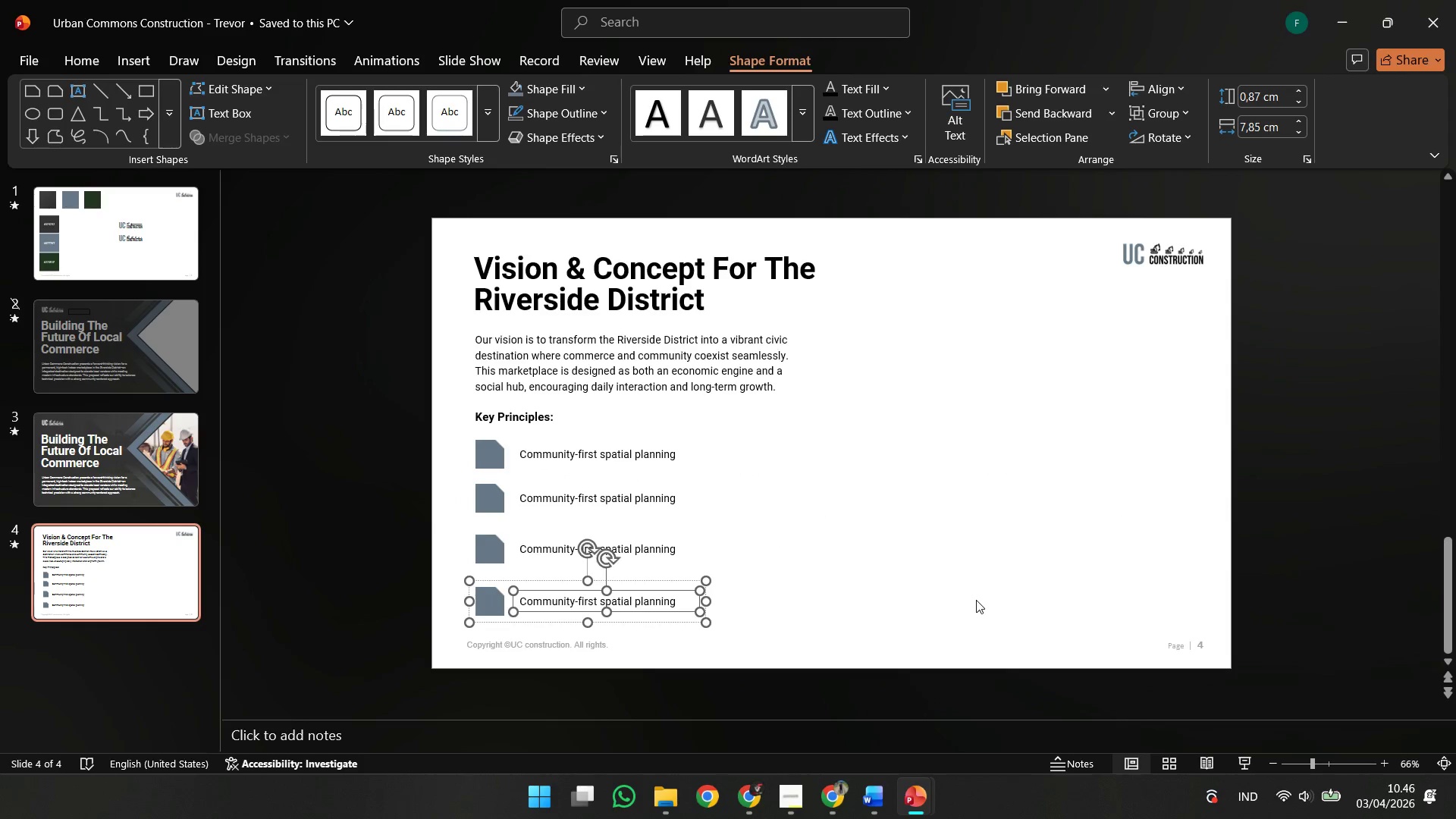 
left_click([1210, 755])
 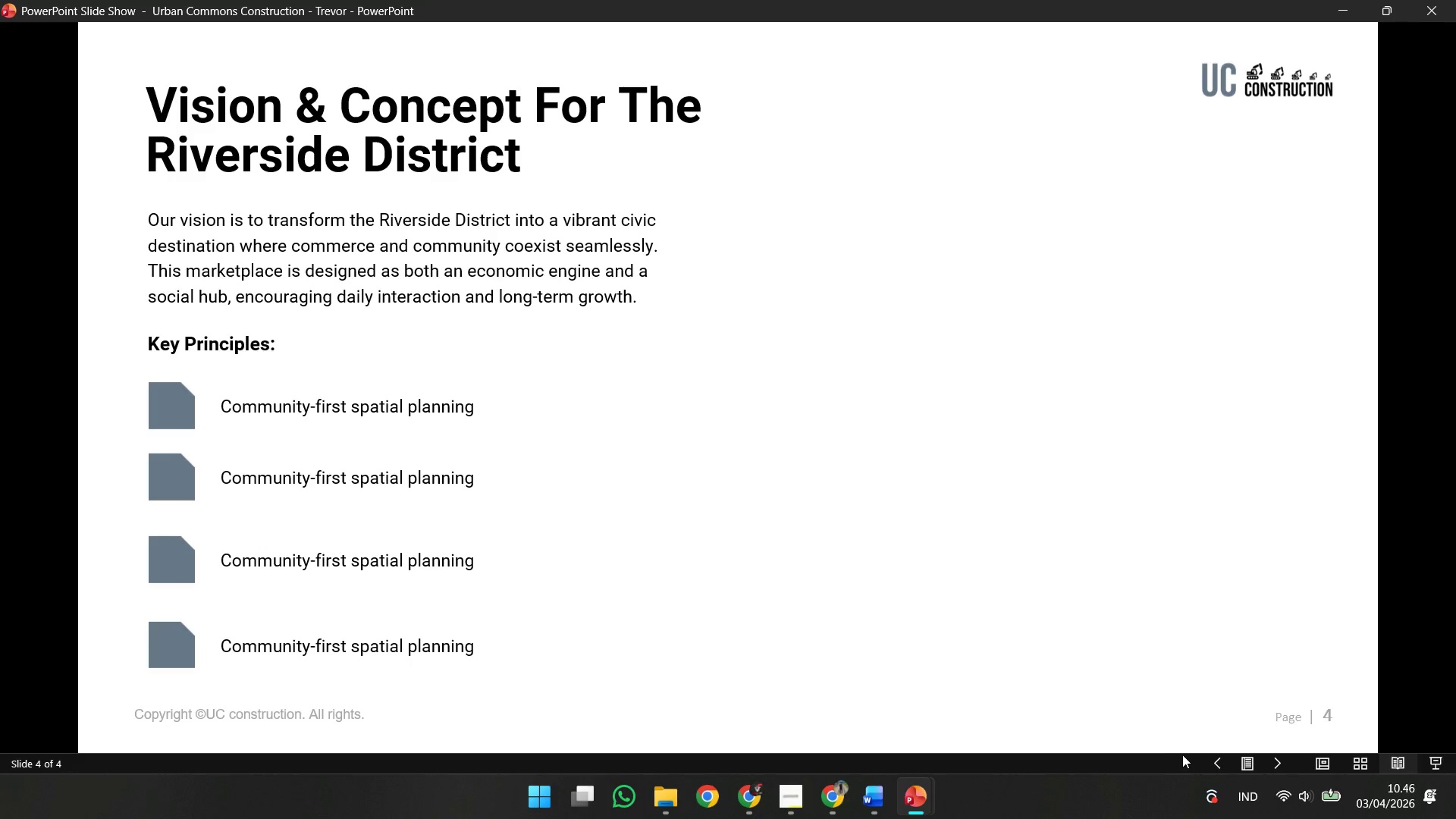 
key(Escape)
 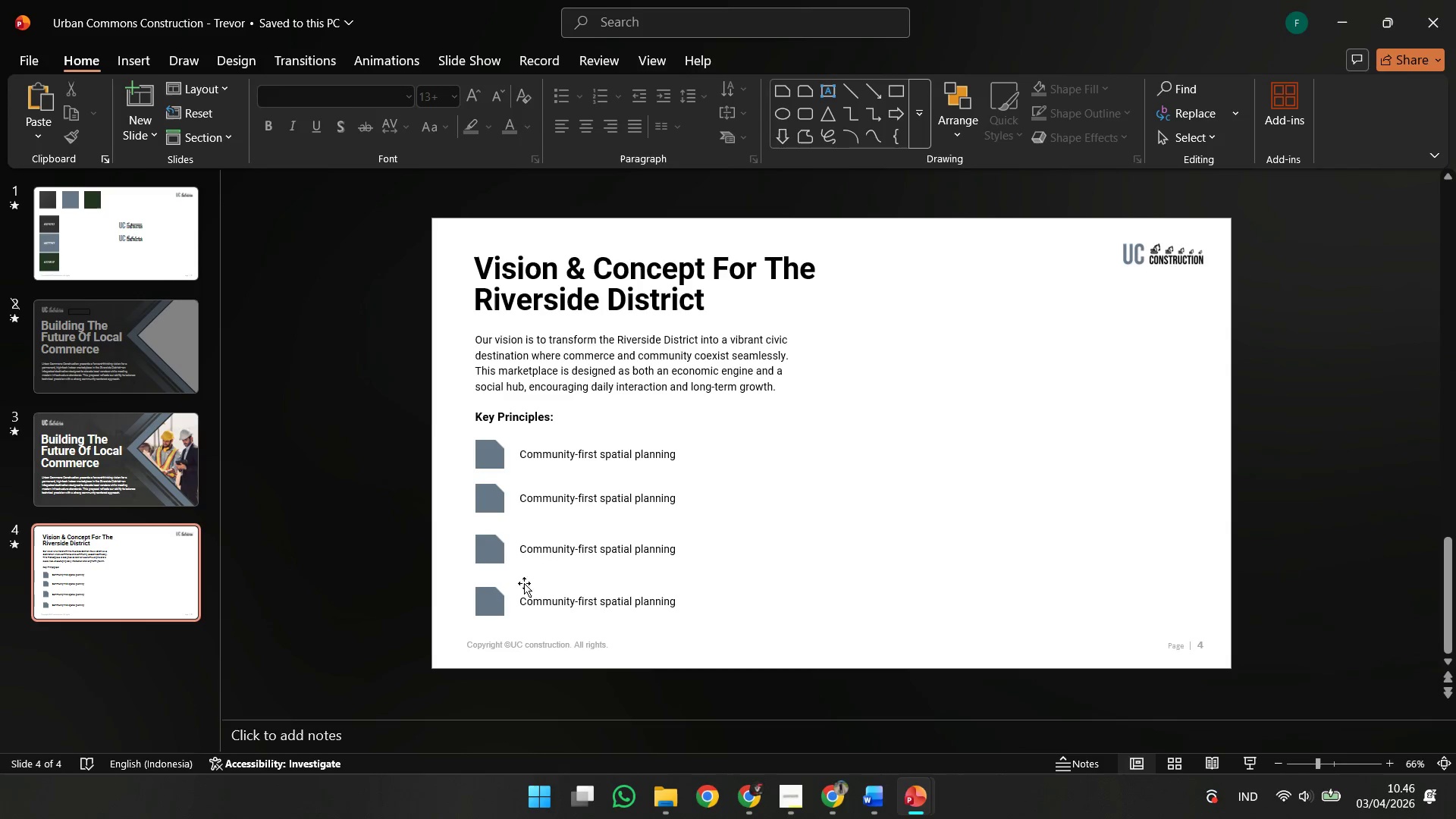 
left_click([870, 544])
 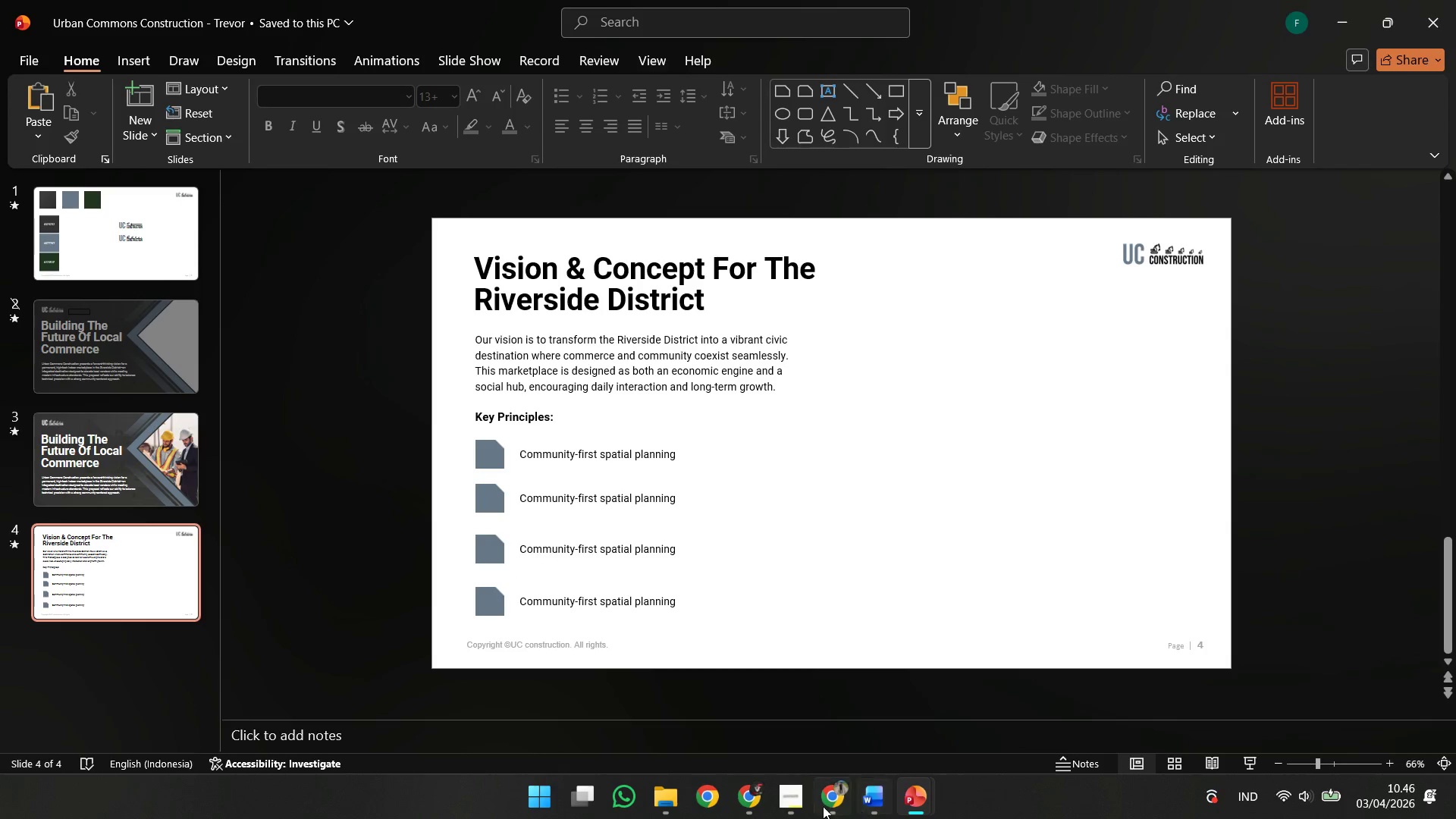 
left_click([822, 806])
 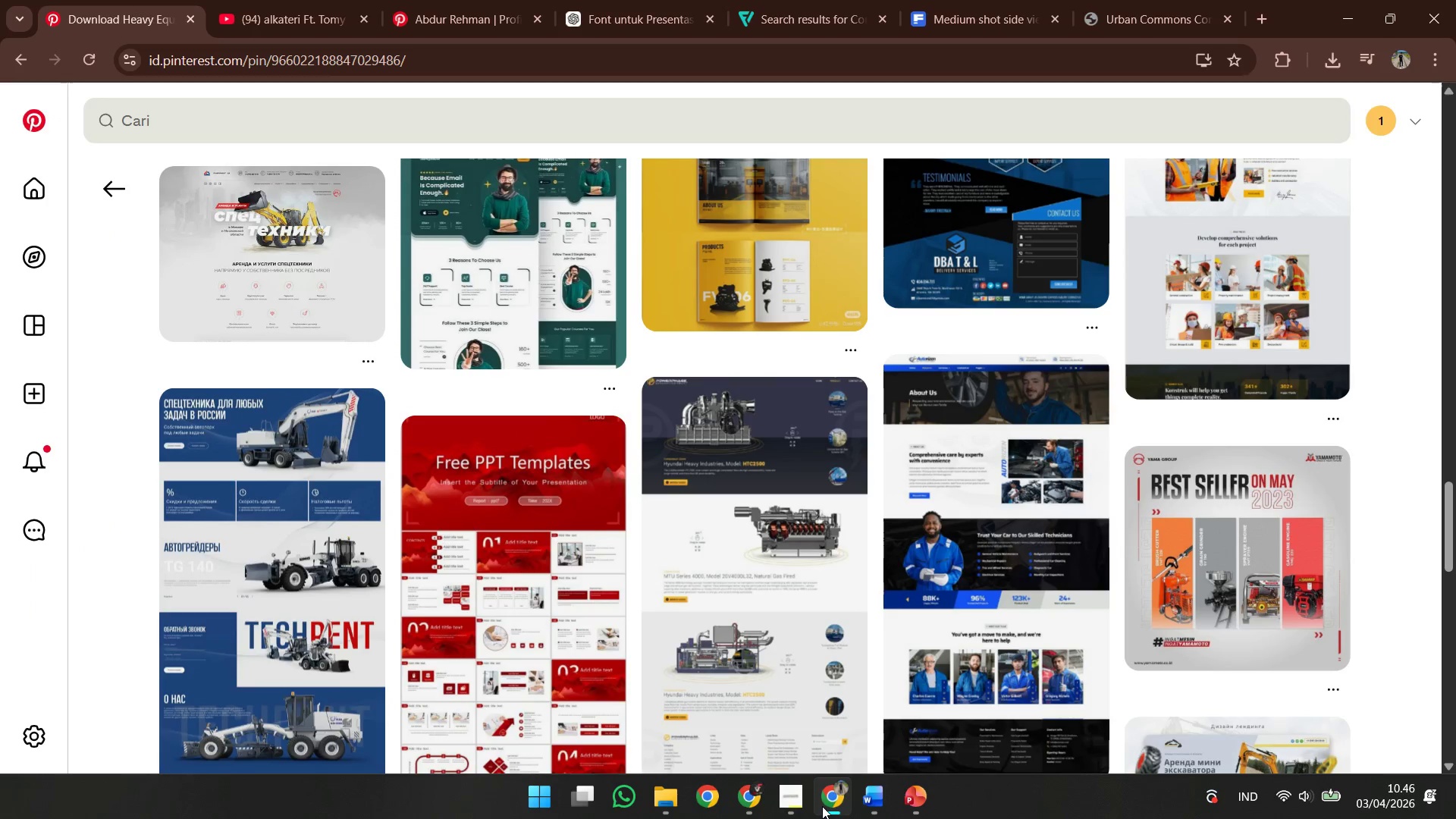 
left_click([822, 806])
 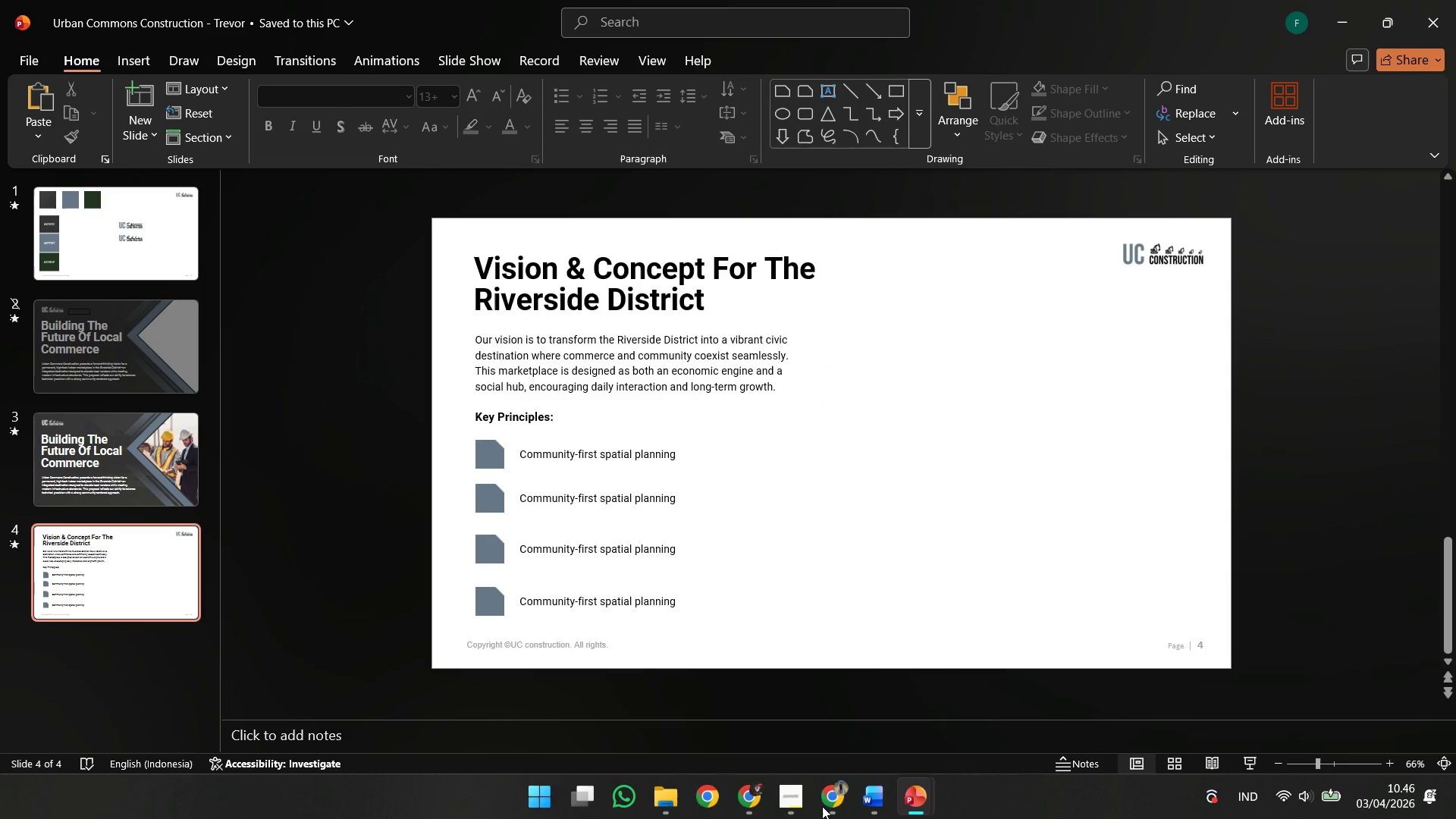 
left_click([822, 806])
 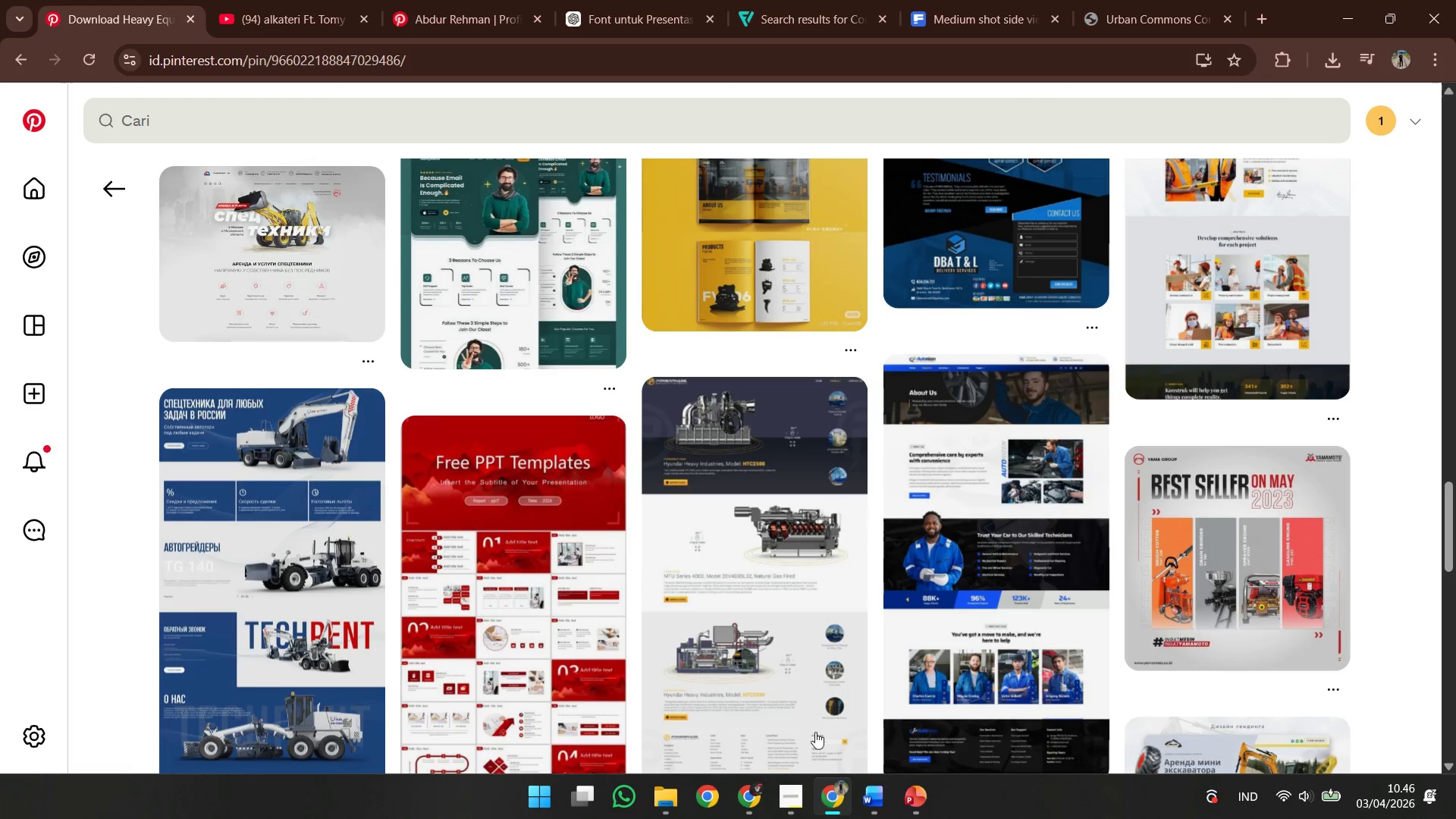 
scroll: coordinate [814, 646], scroll_direction: down, amount: 2.0
 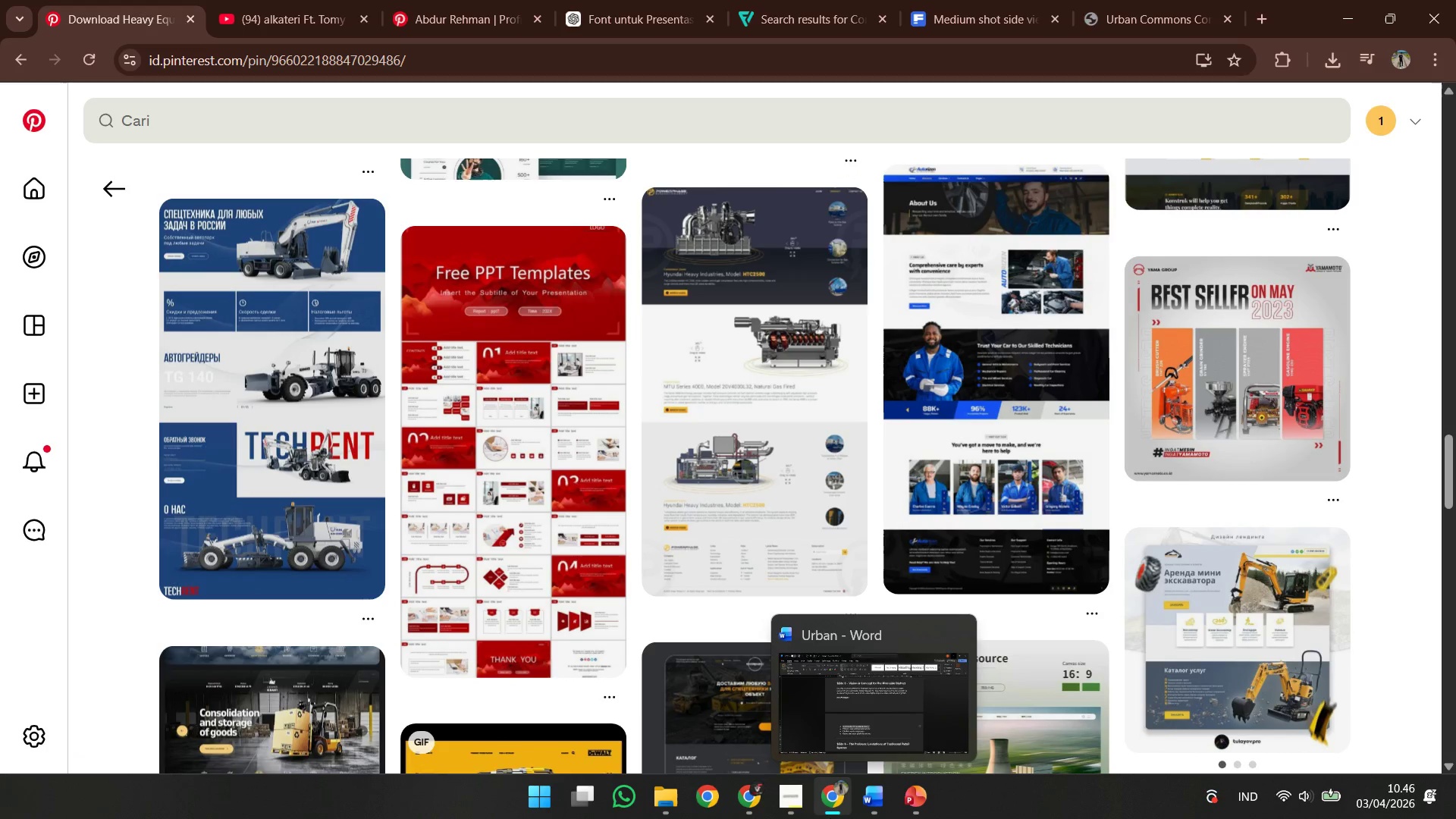 
left_click([795, 813])